 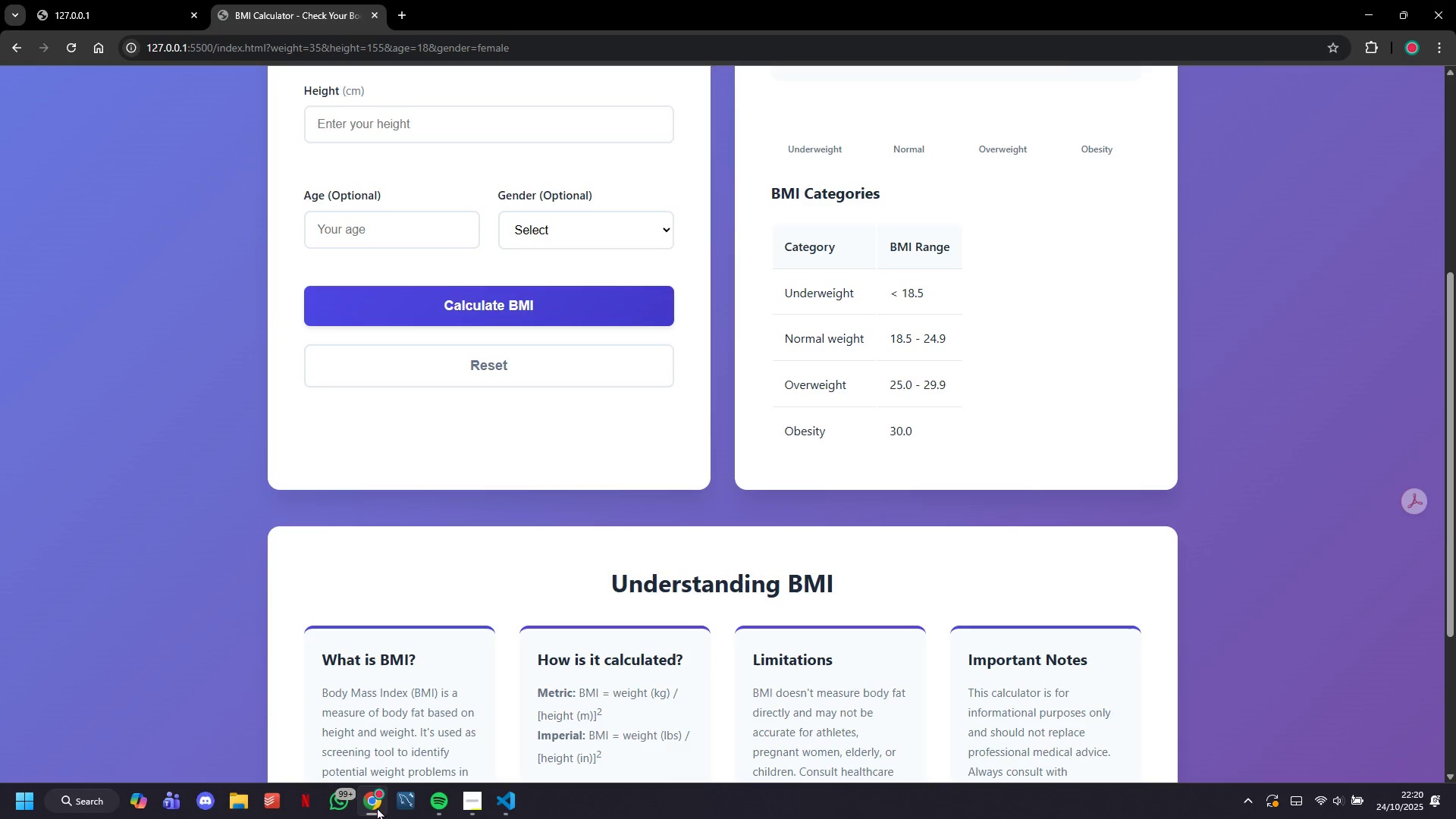 
left_click([508, 794])
 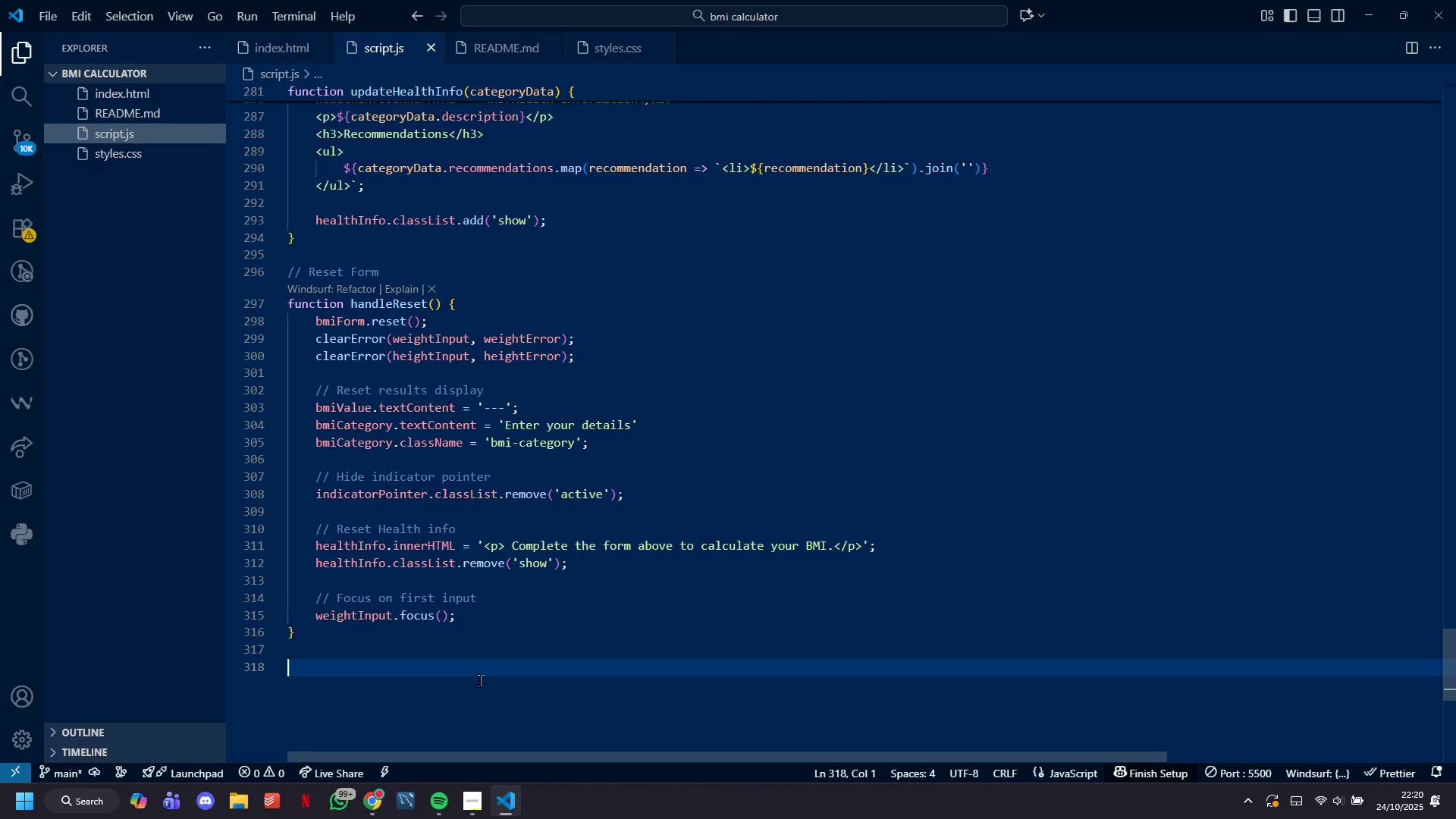 
scroll: coordinate [480, 673], scroll_direction: down, amount: 2.0
 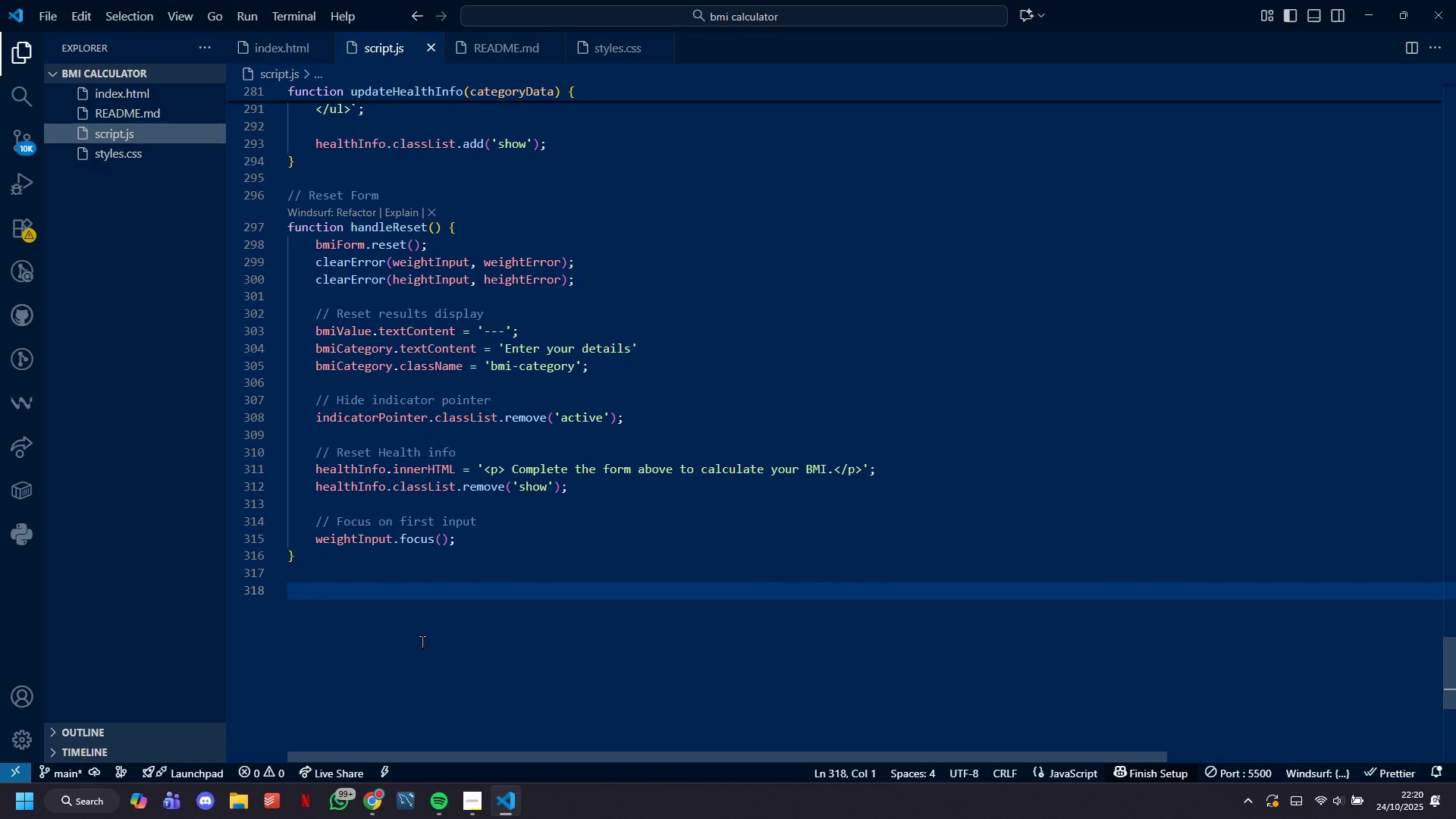 
wait(5.3)
 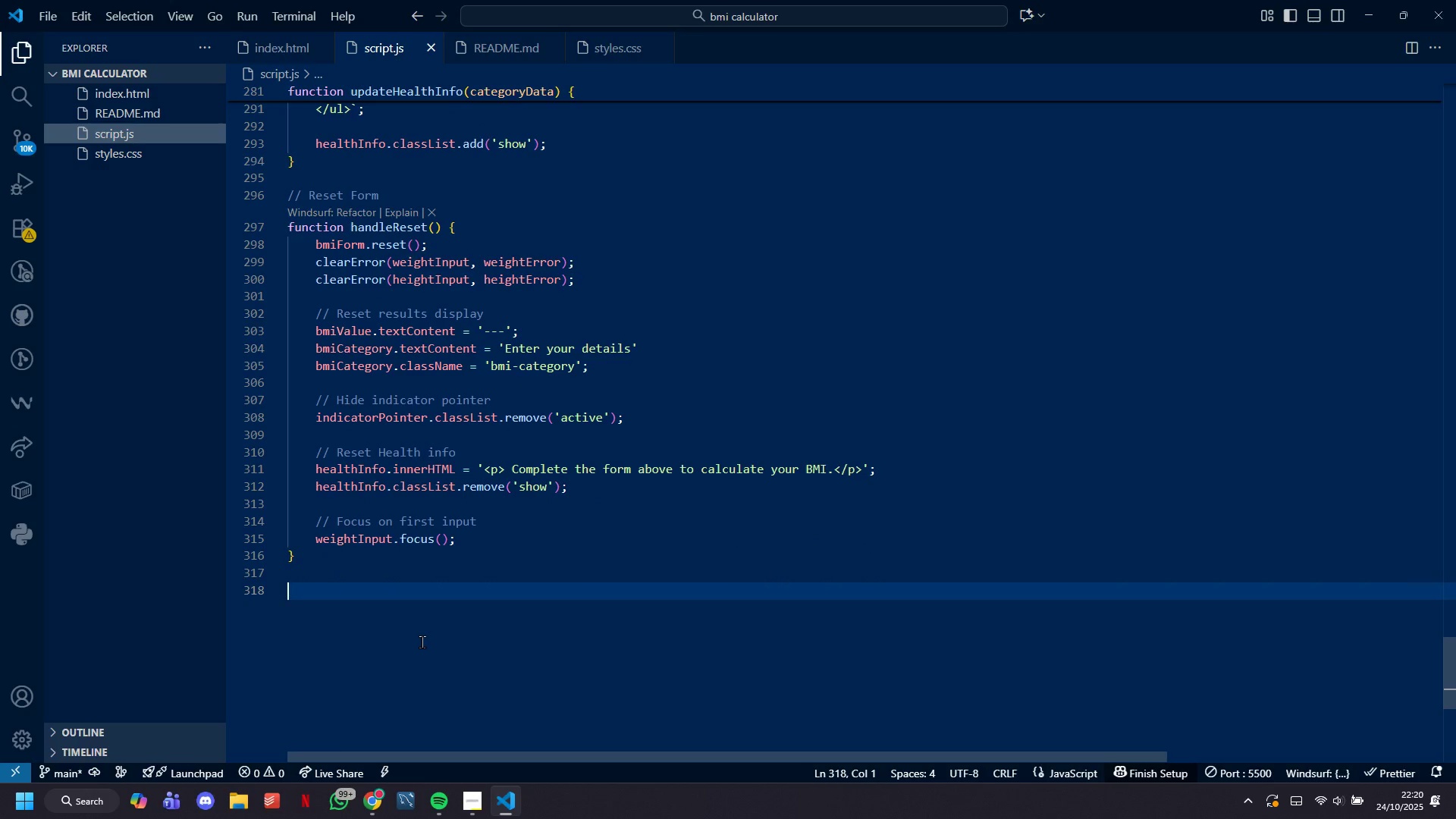 
type(// for)
key(Backspace)
key(Backspace)
key(Backspace)
type(F[VolumeUp][VolumeUp][VolumeUp][VolumeUp][VolumeUp][VolumeUp][VolumeUp][VolumeUp][VolumeUp]ormat Number )
key(Backspace)
key(Backspace)
key(Backspace)
key(Backspace)
key(Backspace)
key(Backspace)
key(Backspace)
type(number with proper decimal places)
 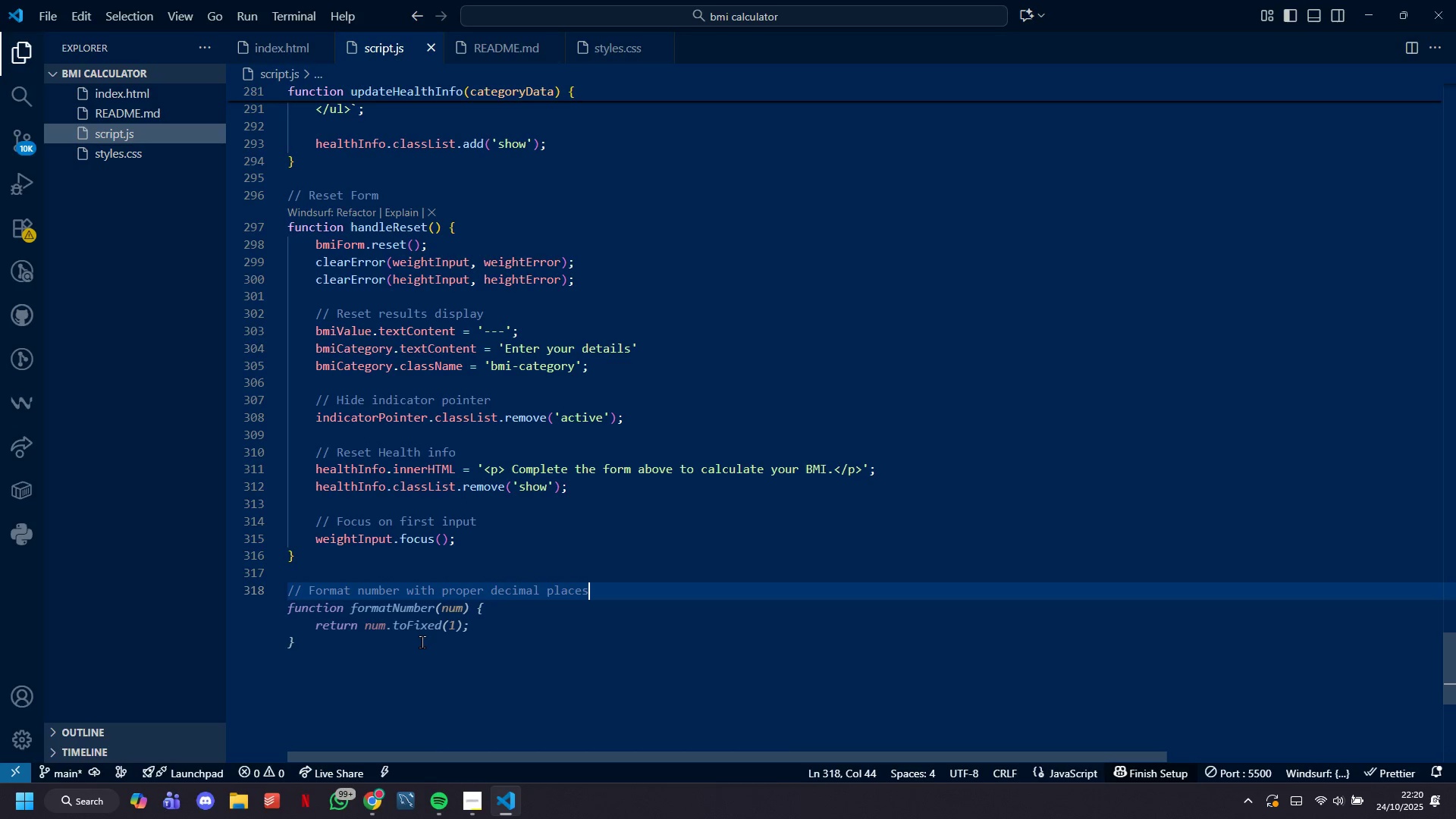 
key(Enter)
 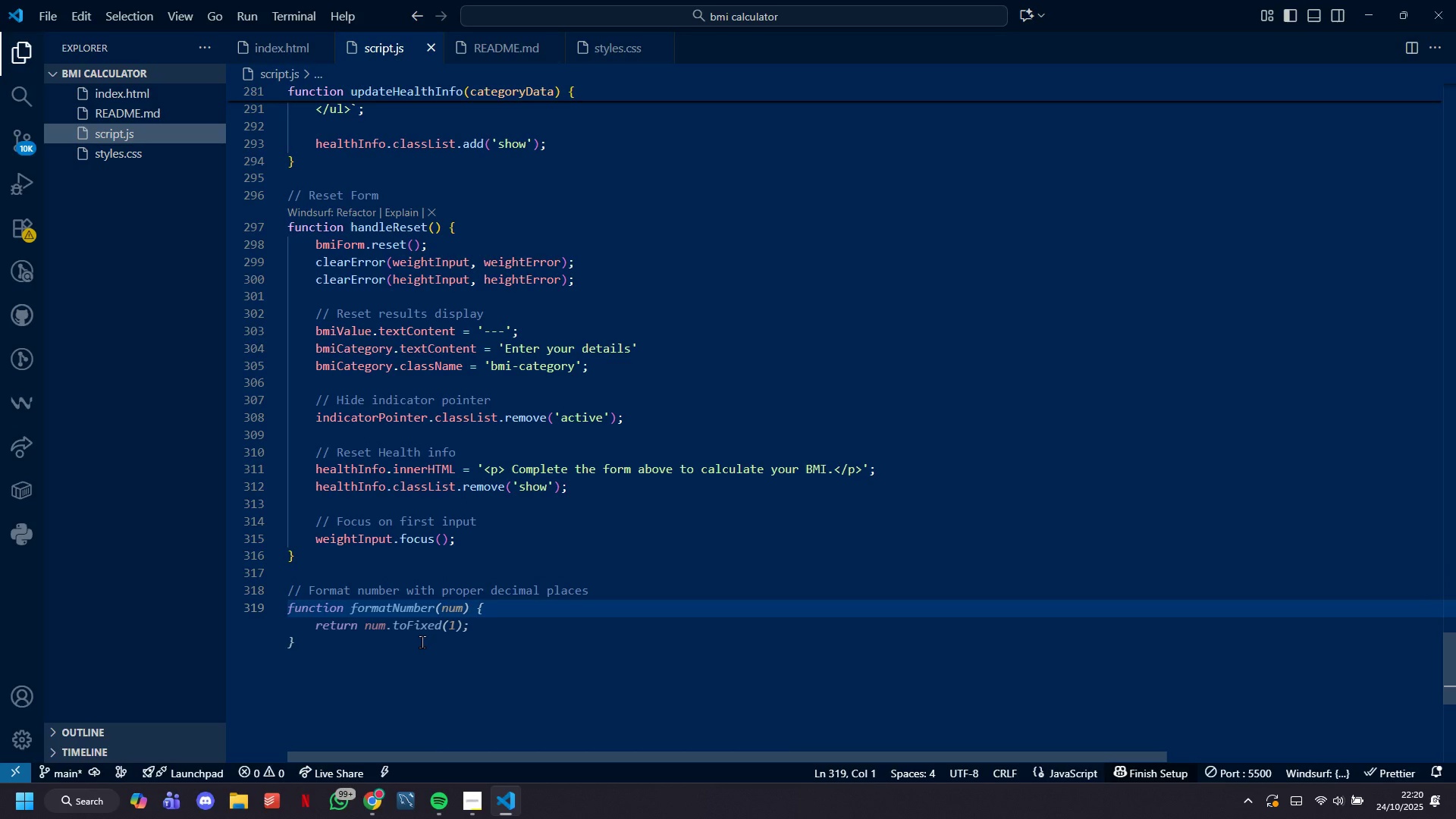 
type(fuctio formatNumber(num, decimals -)
key(Backspace)
type(= 1)
 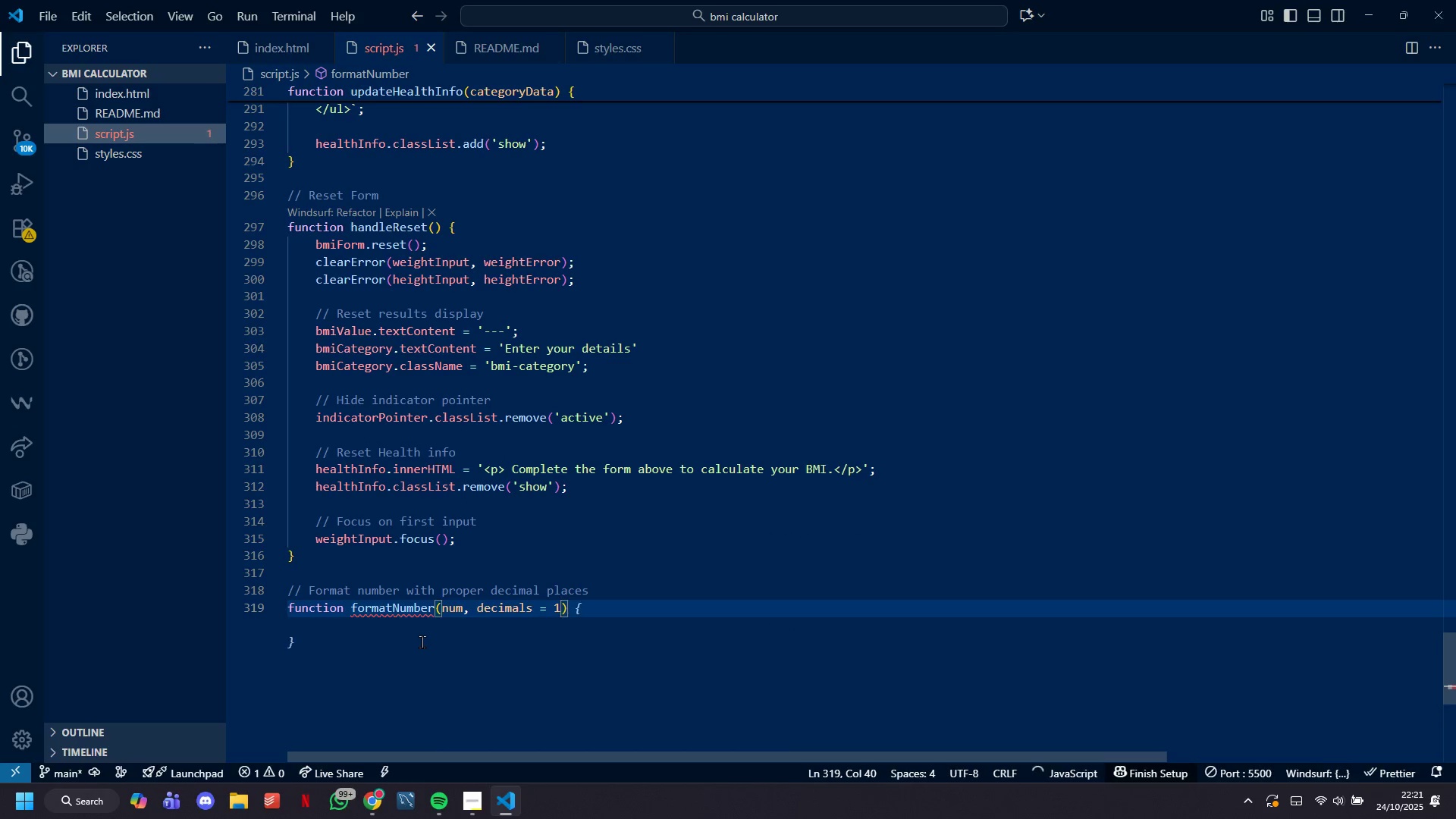 
key(ArrowRight)
 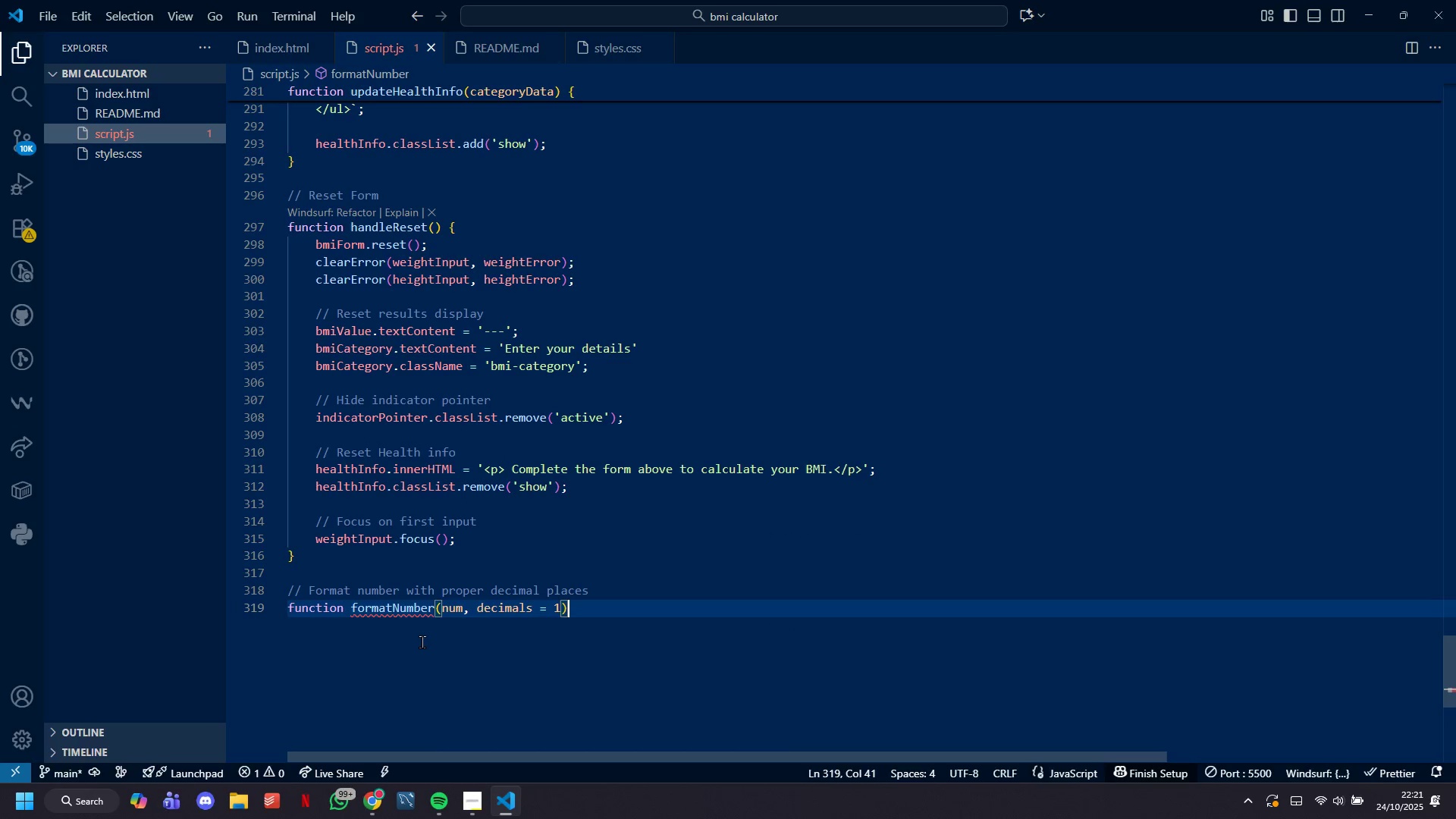 
key(Space)
 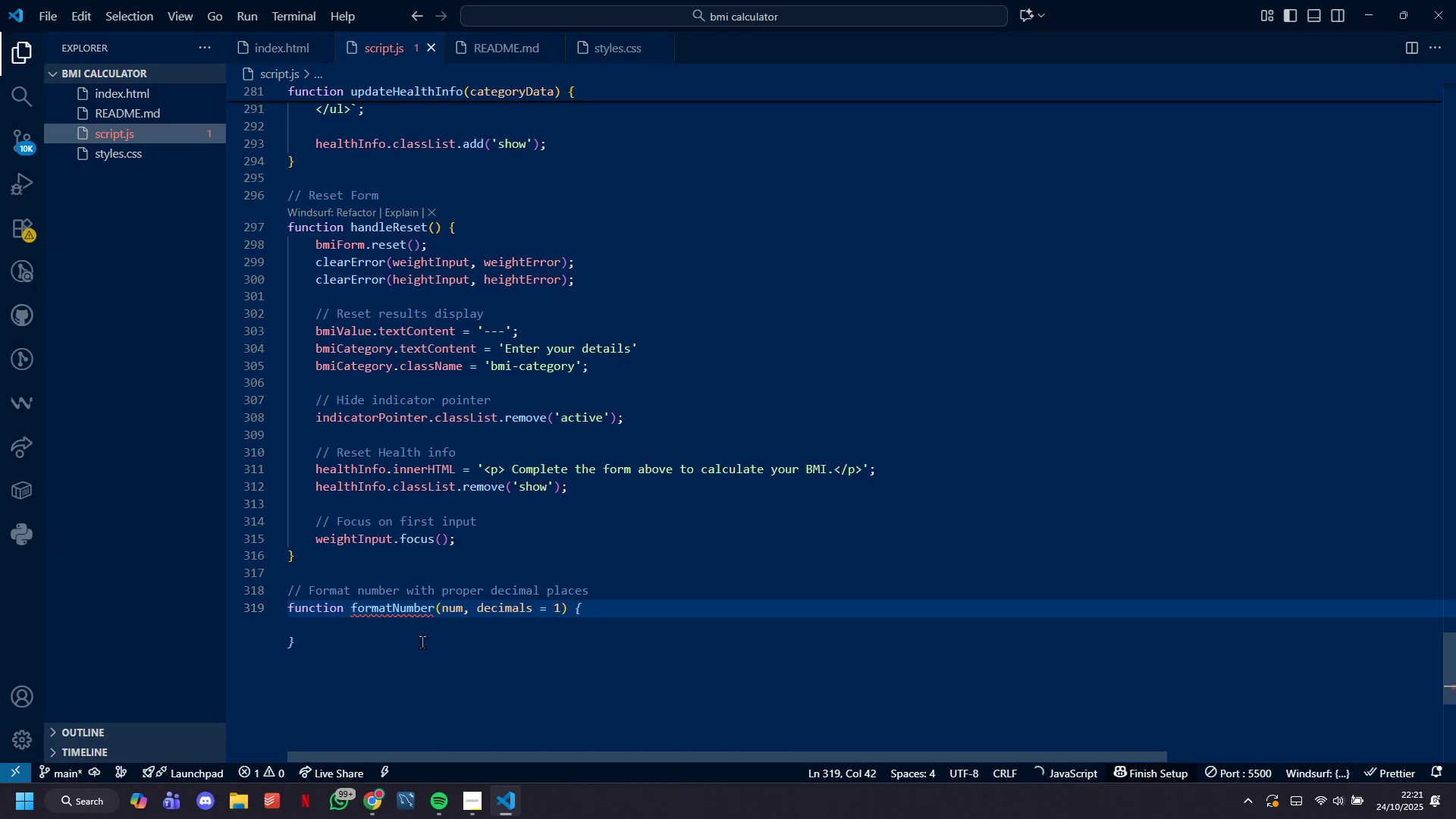 
key(Shift+BracketLeft)
 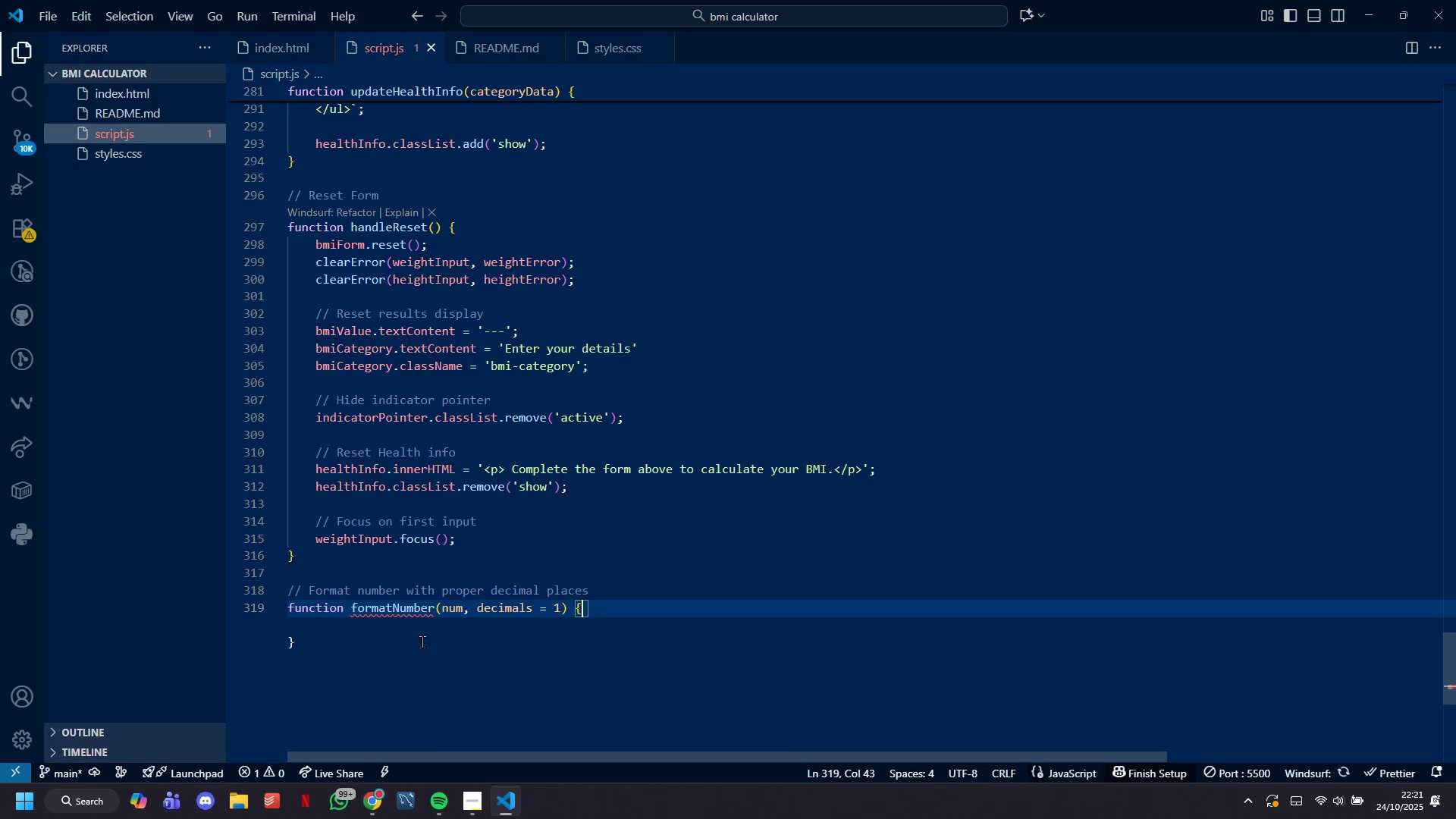 
key(Enter)
 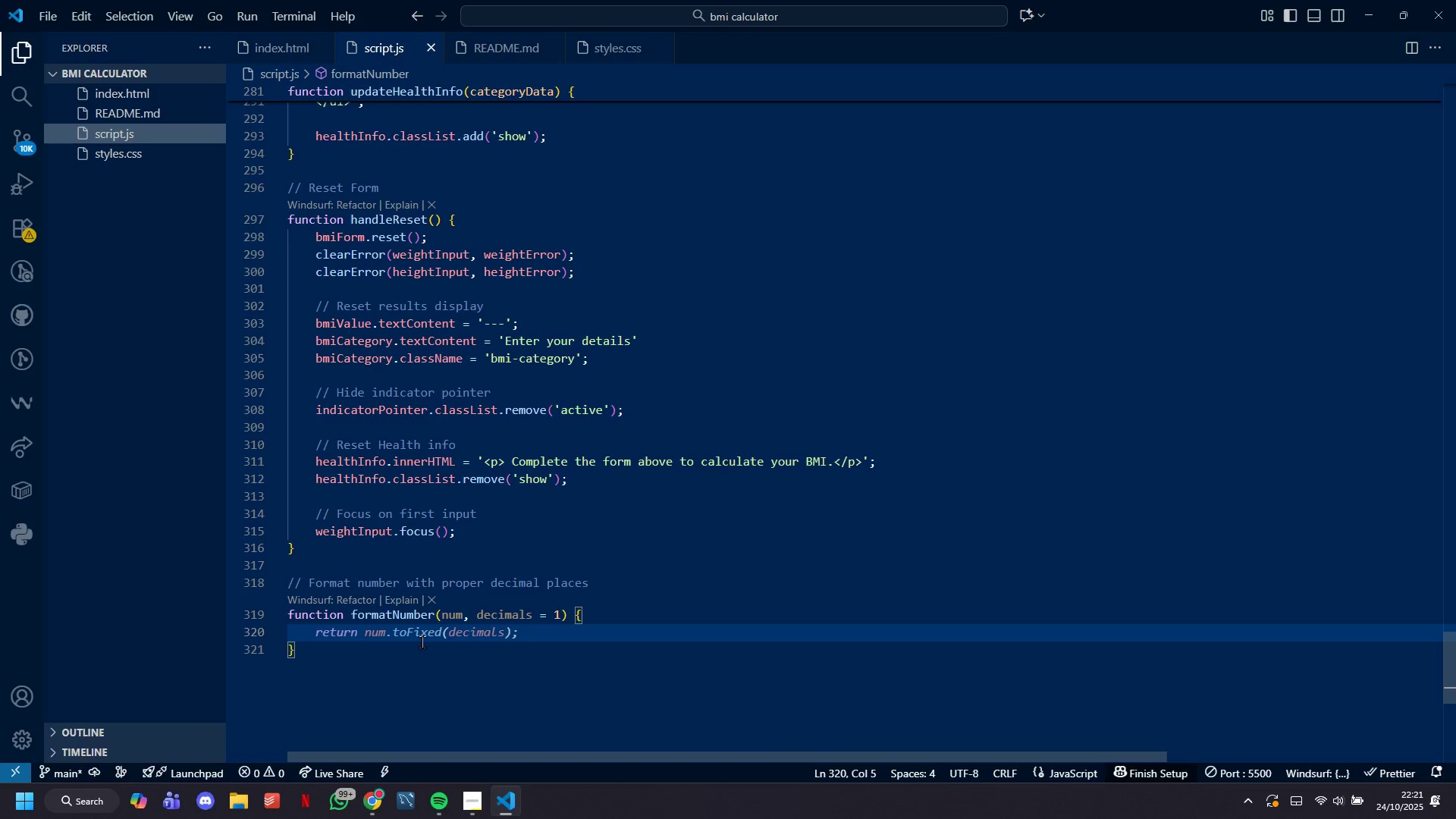 
type(returb parseFloat(num)
 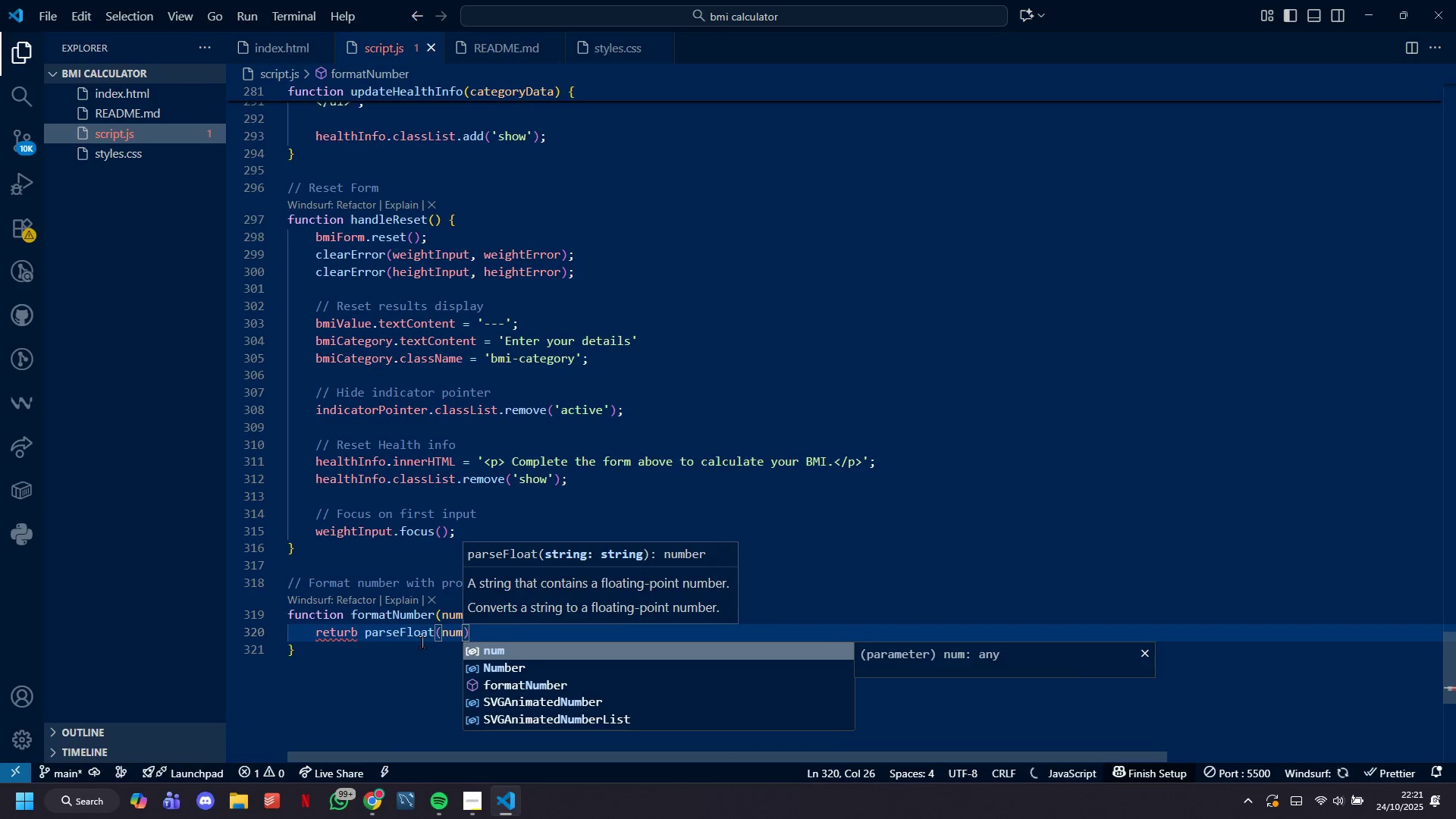 
key(ArrowRight)
 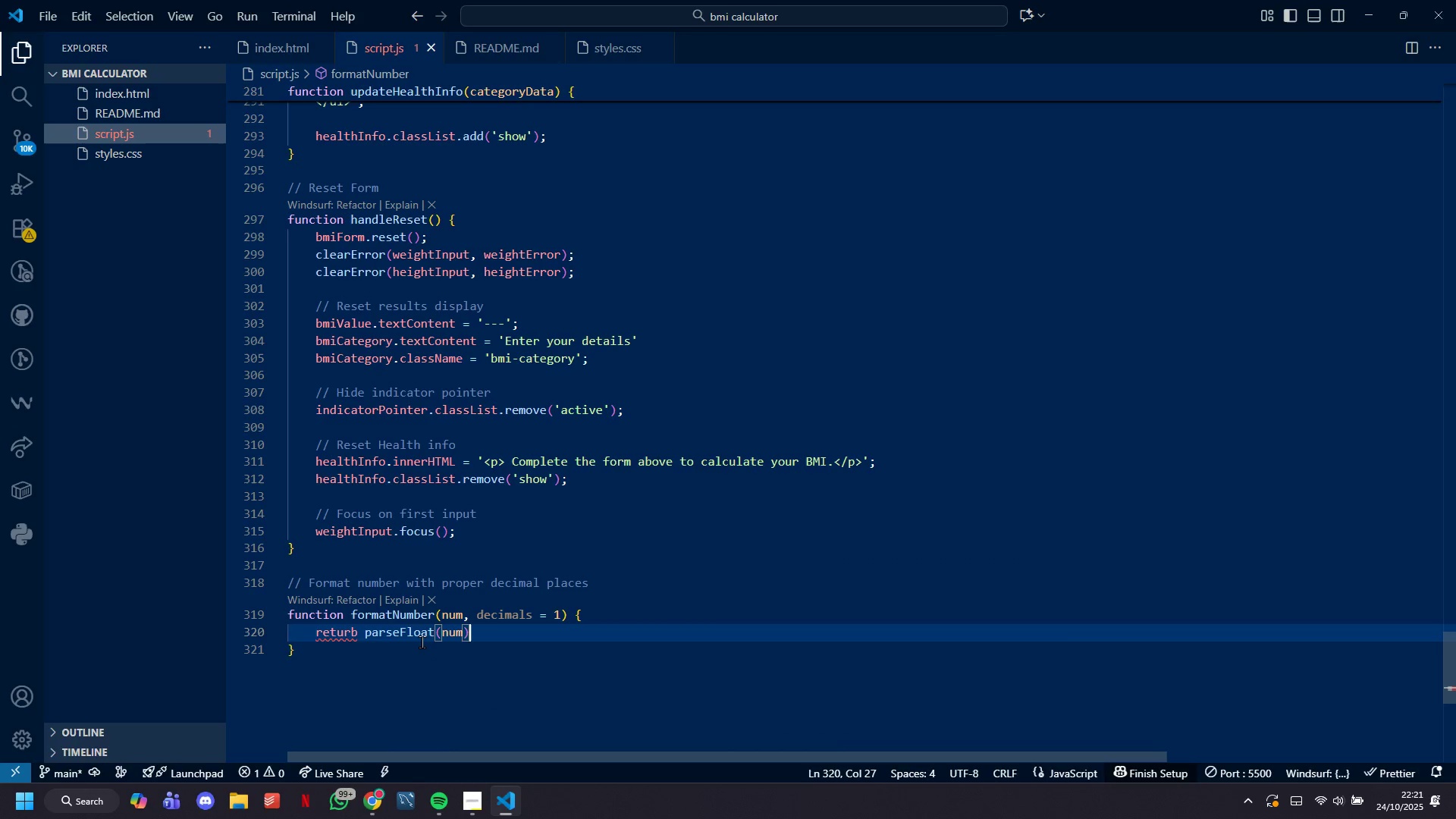 
type(.toFixed)
key(Tab)
key(Tab)
 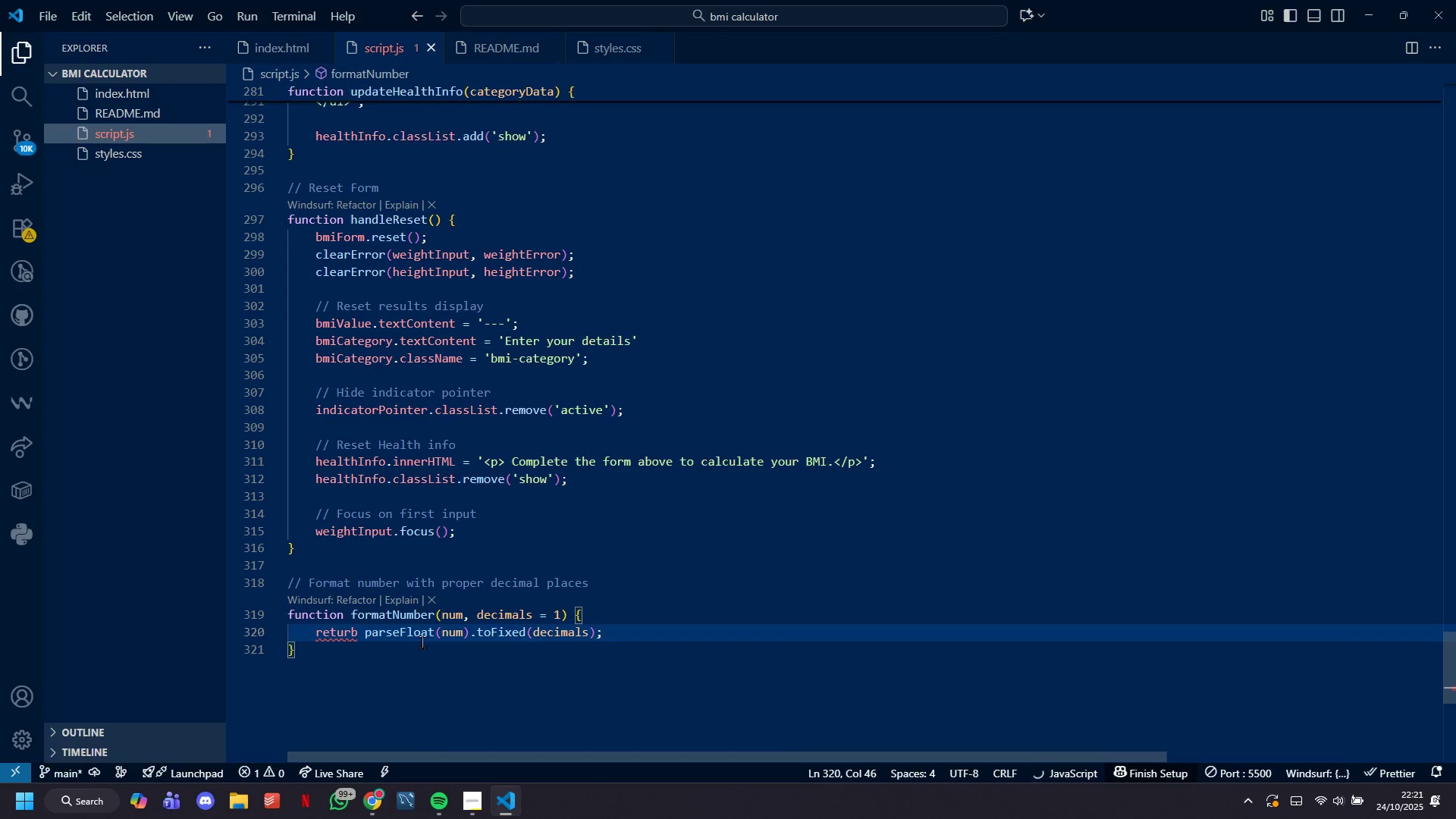 
key(ArrowDown)
 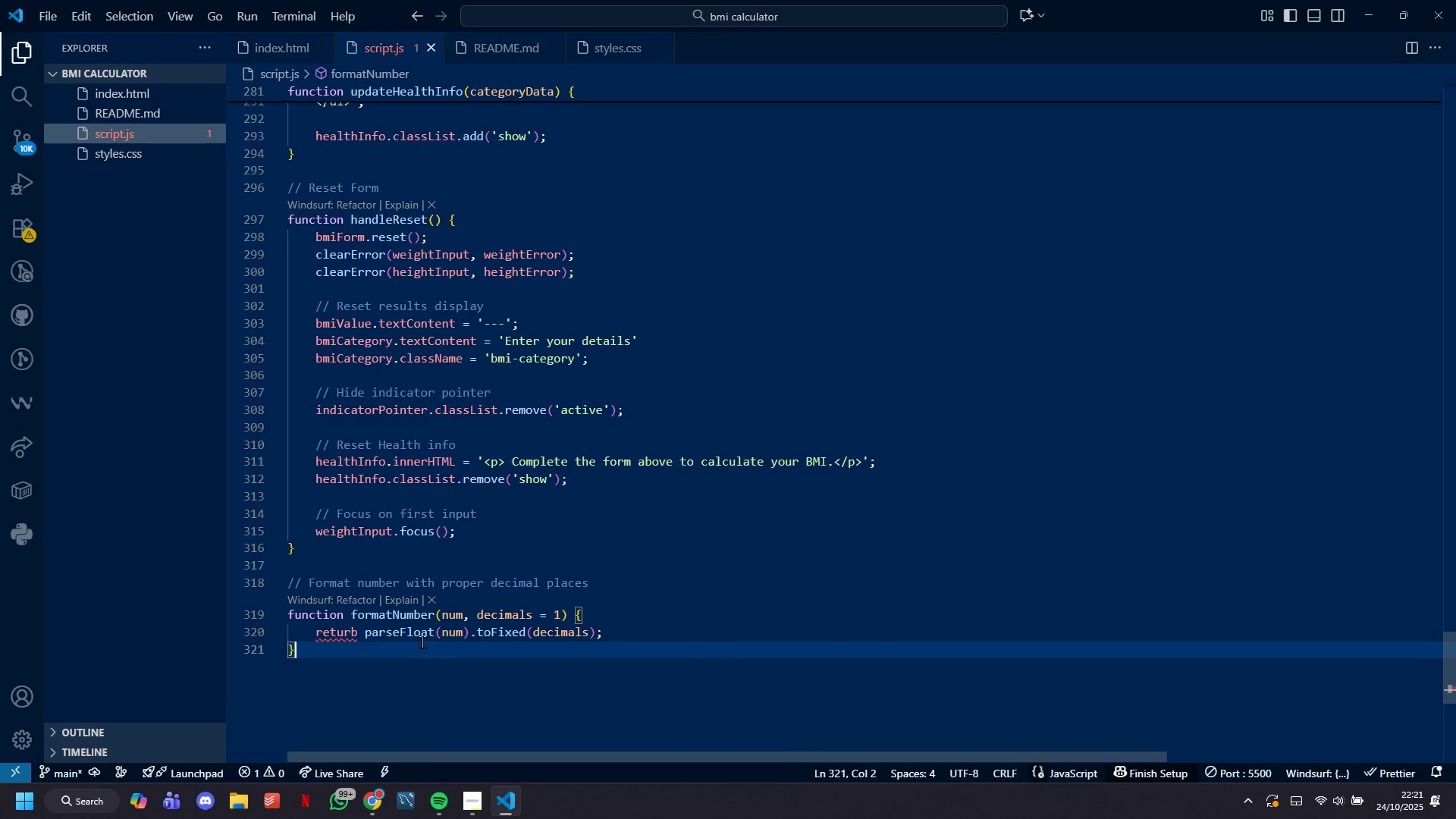 
key(ArrowUp)
 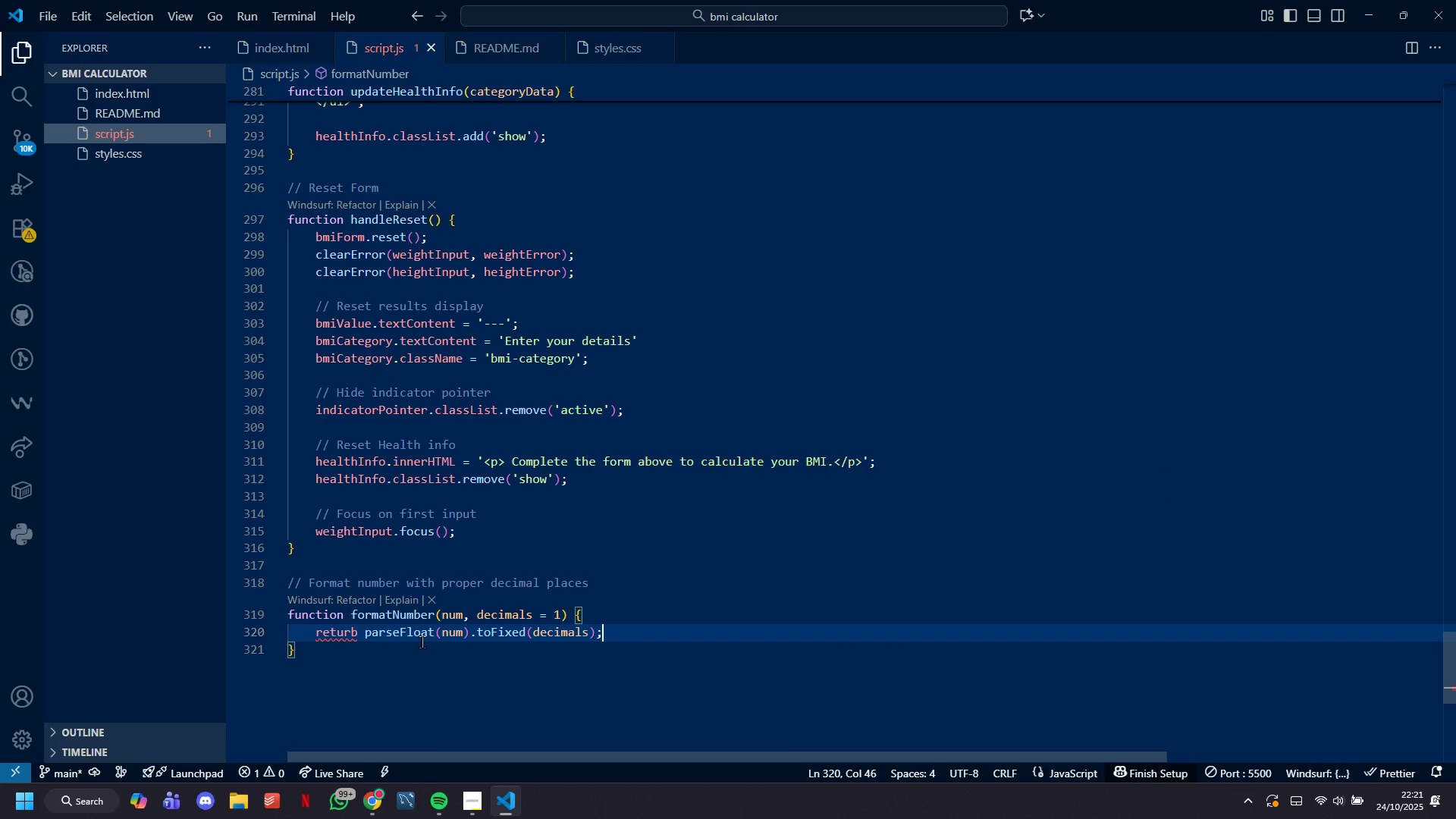 
key(ArrowRight)
 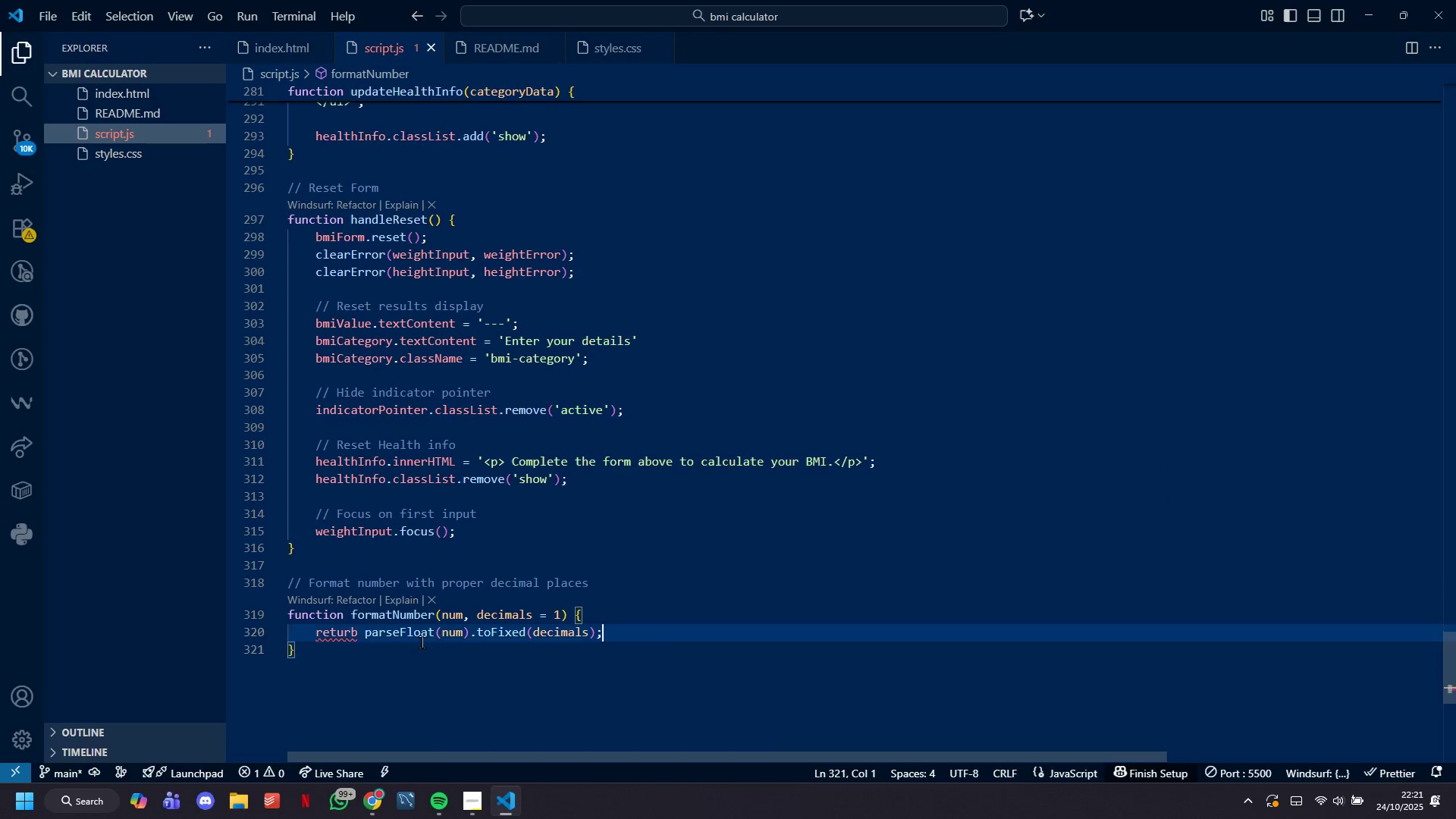 
hold_key(key=ArrowLeft, duration=1.44)
 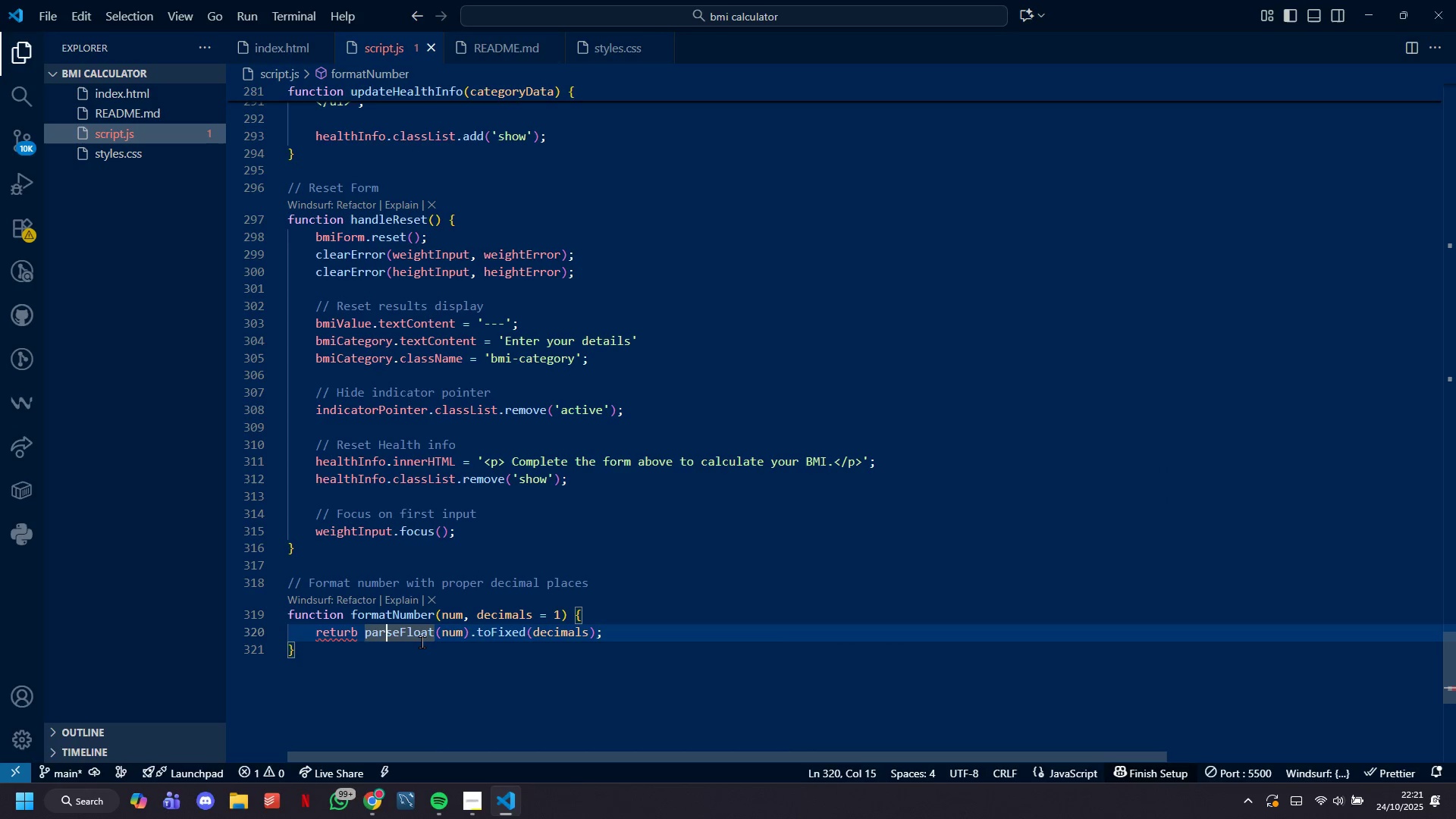 
key(ArrowLeft)
 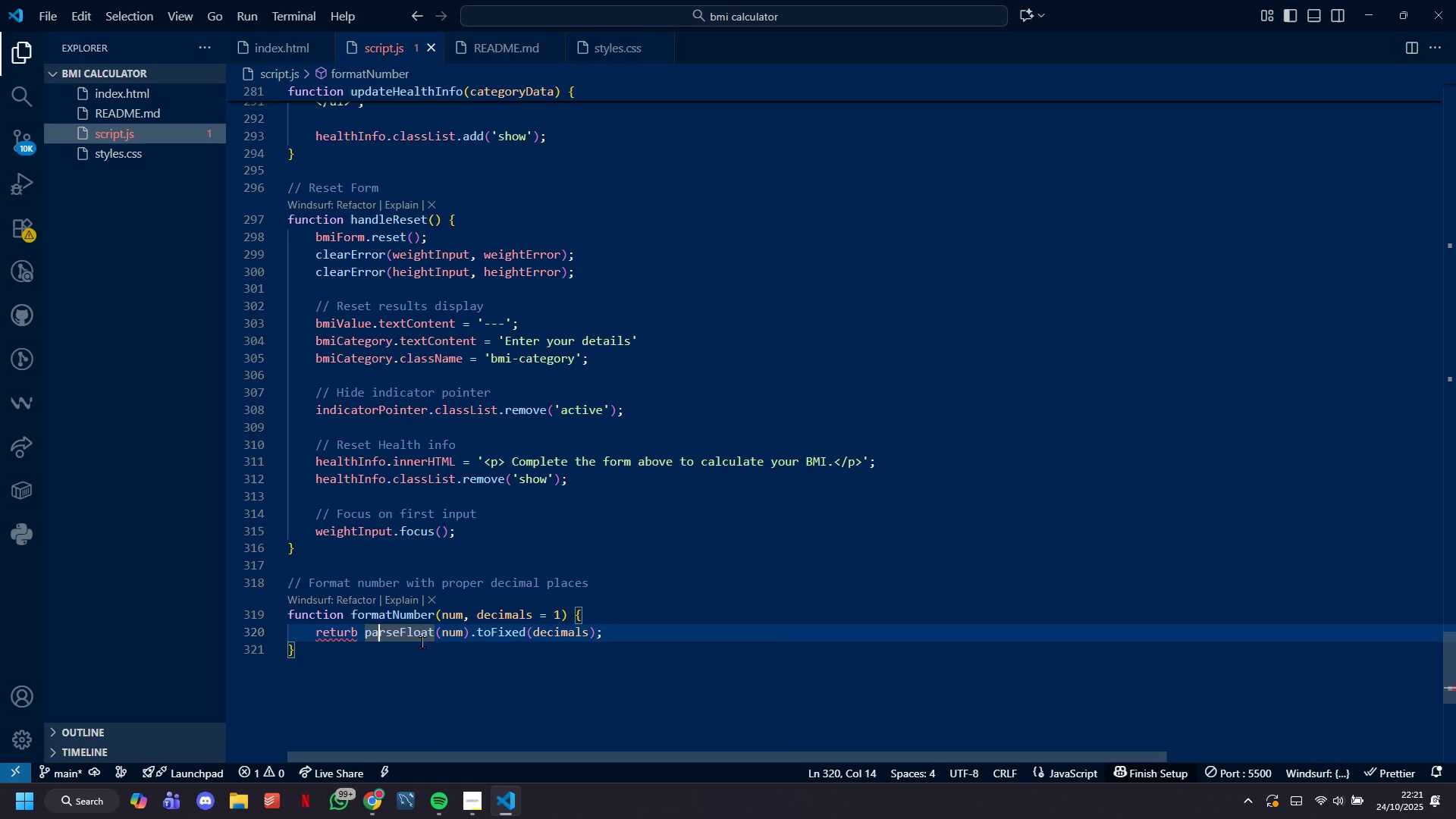 
key(ArrowLeft)
 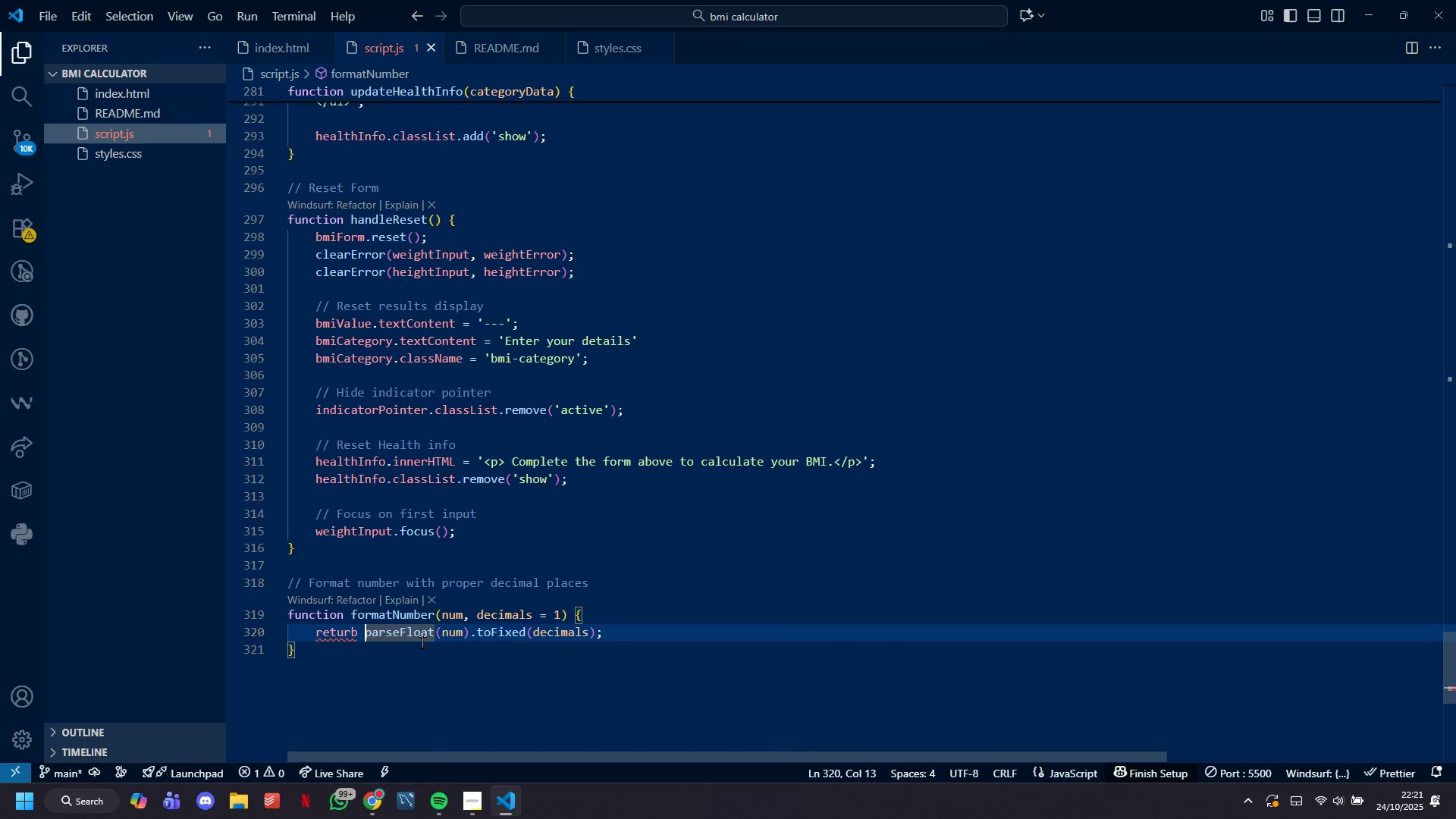 
key(ArrowLeft)
 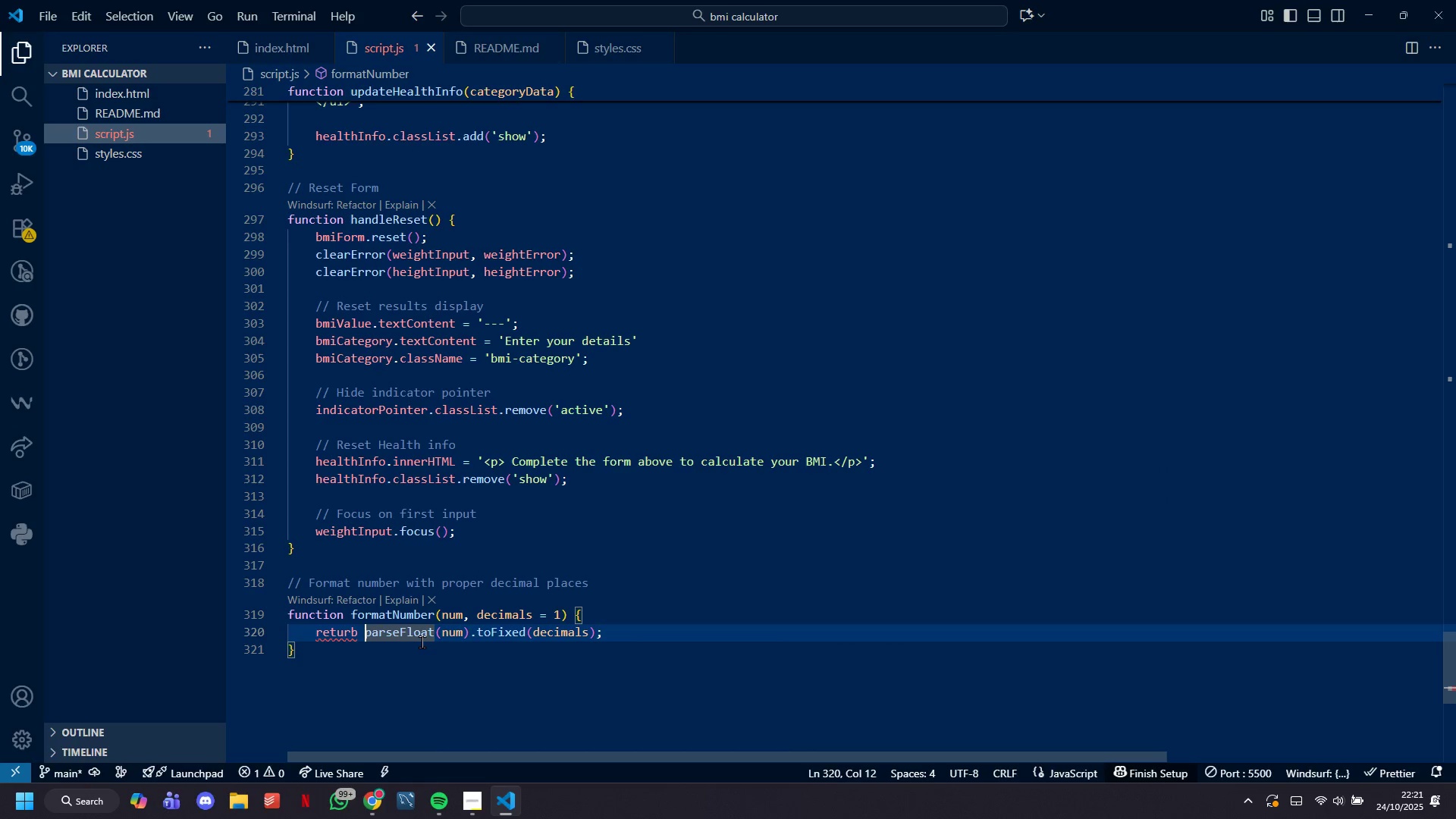 
key(ArrowLeft)
 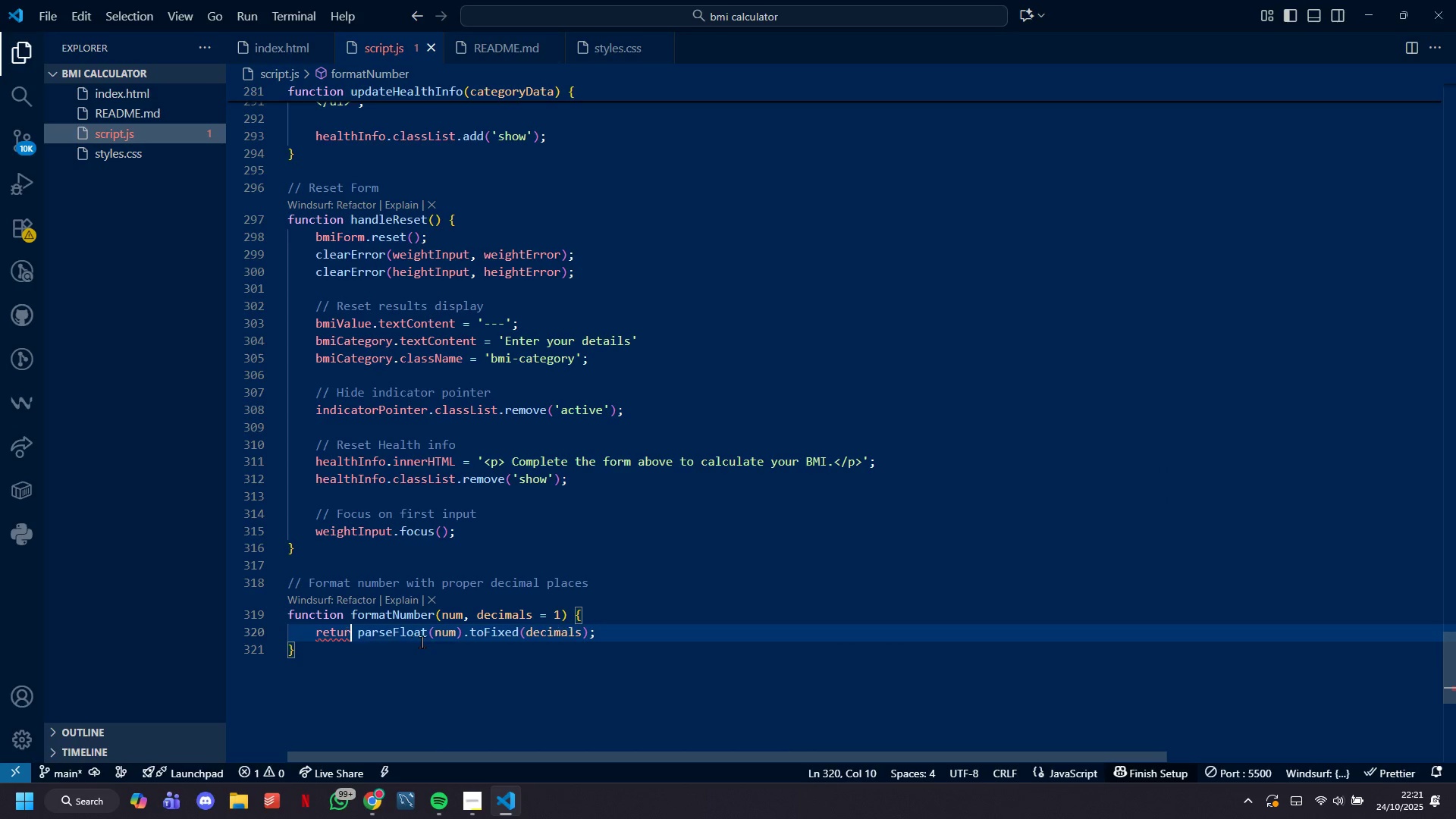 
key(Backspace)
 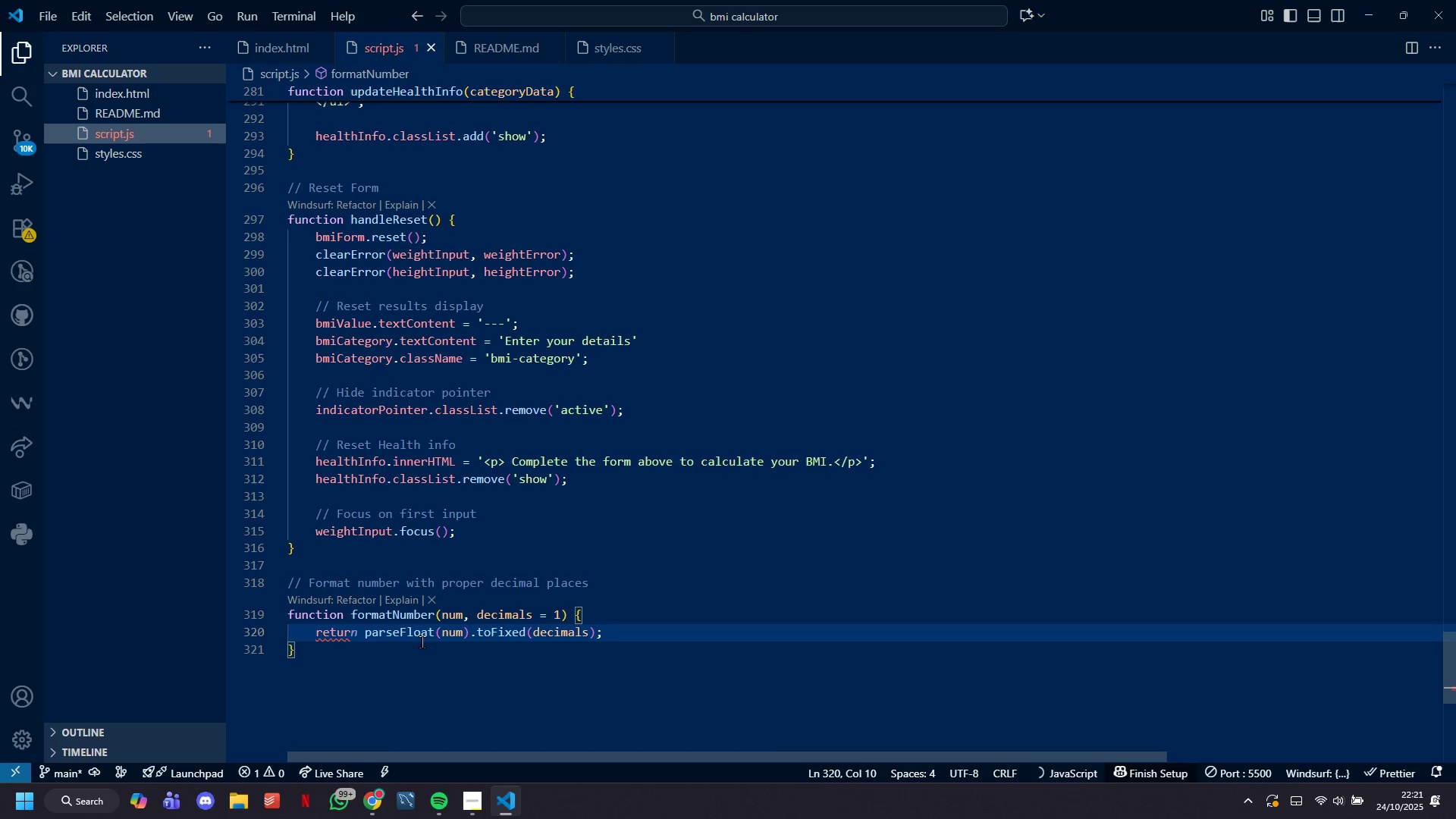 
key(N)
 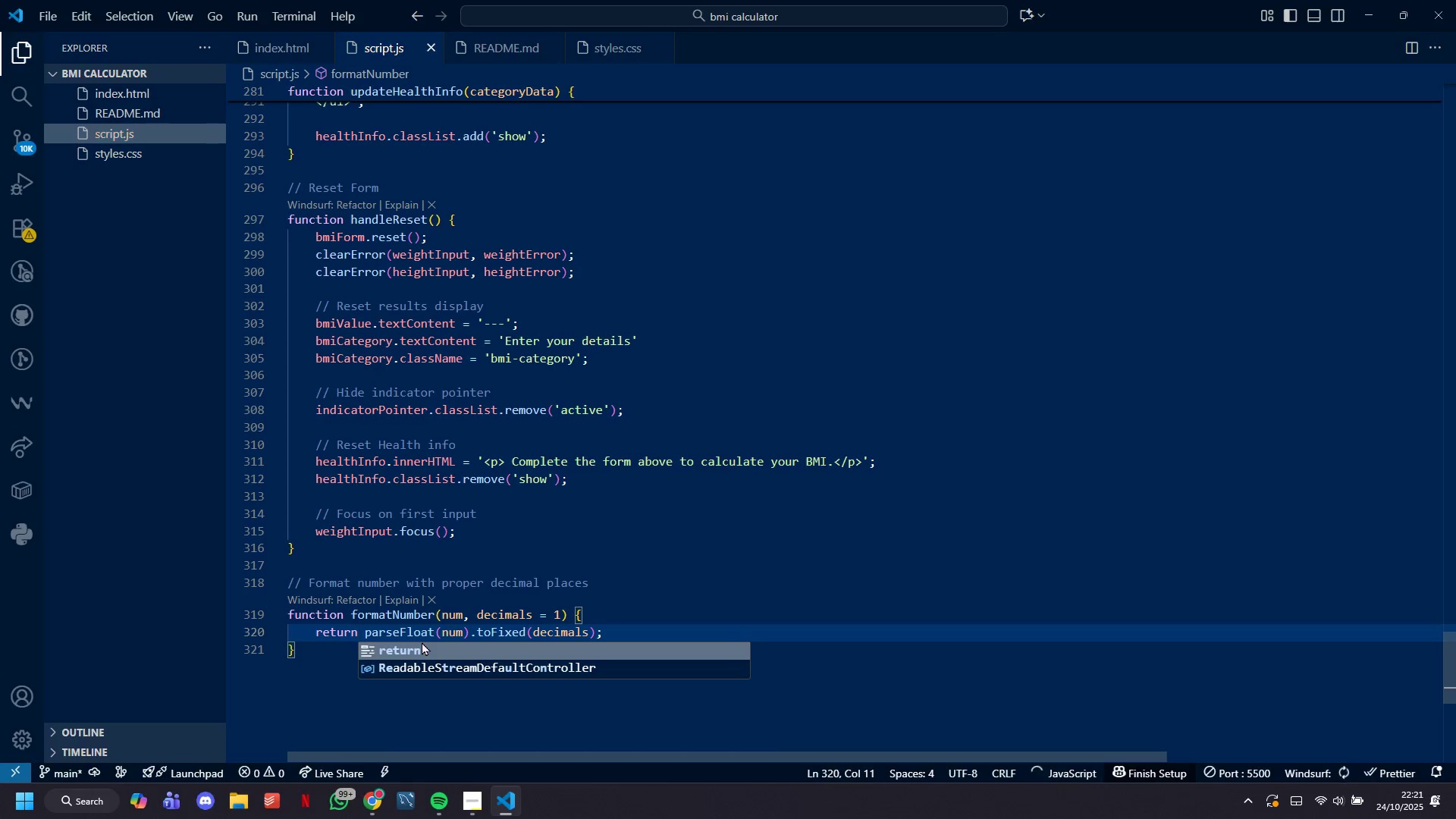 
key(ArrowDown)
 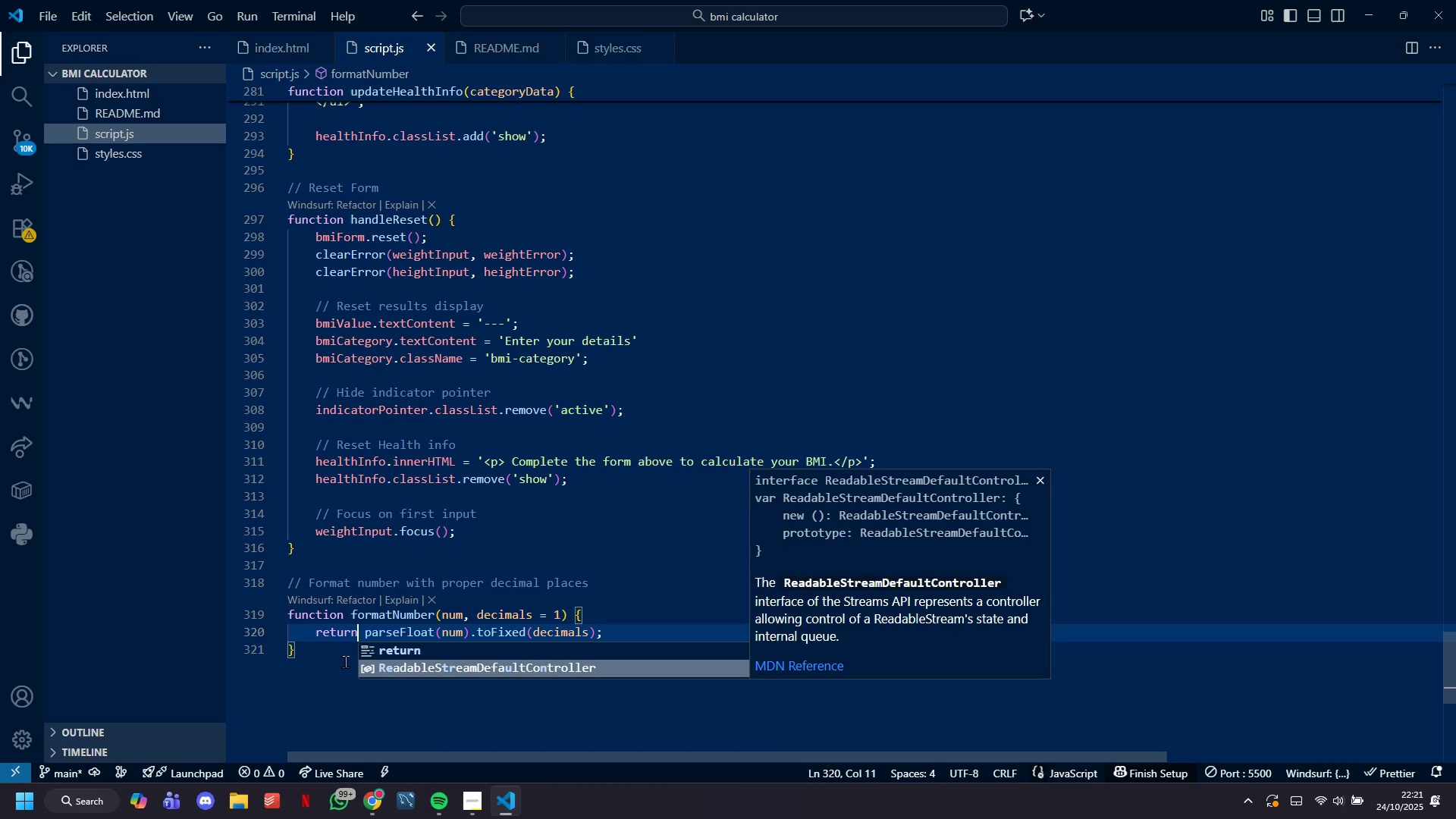 
left_click([345, 661])
 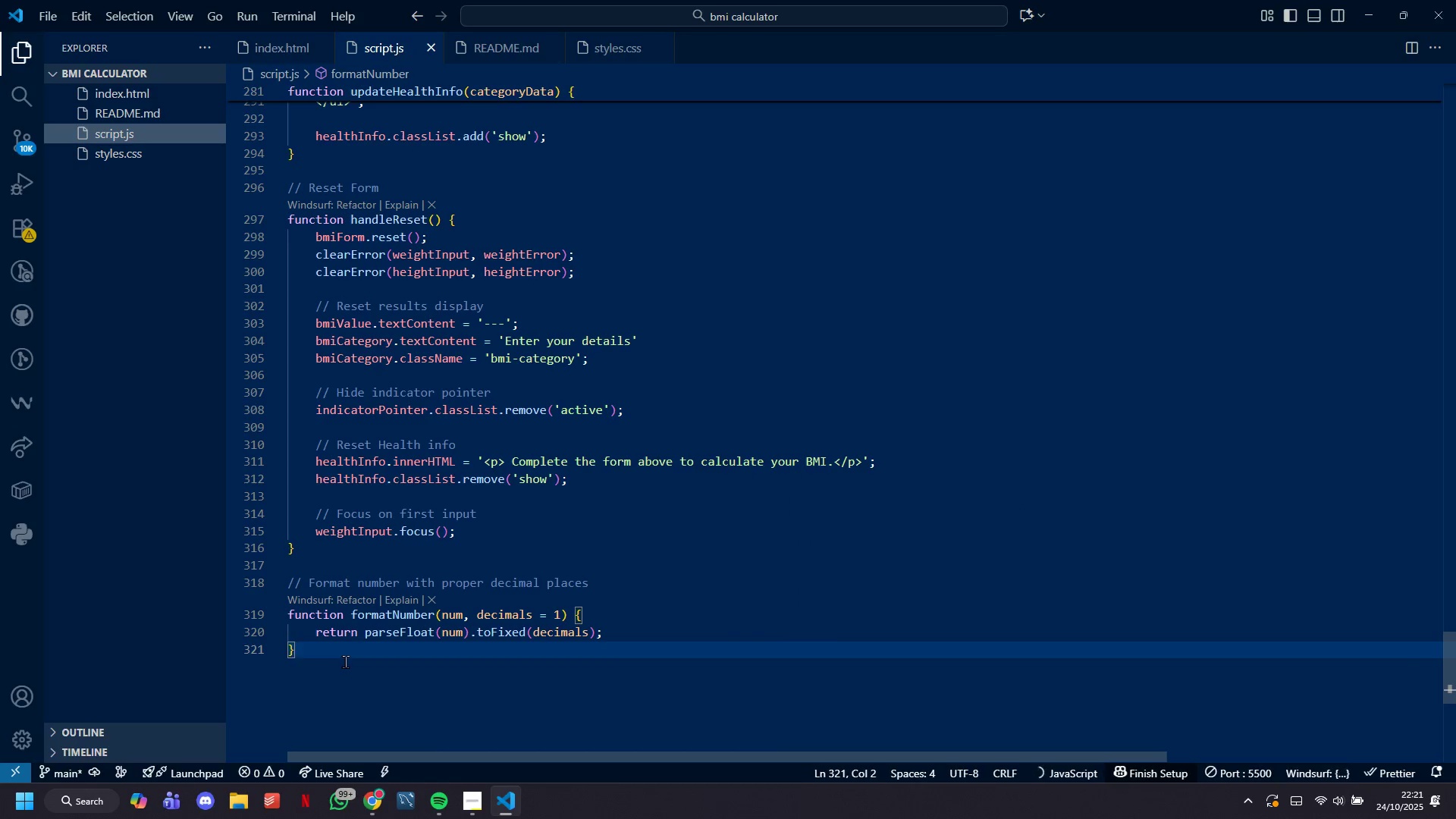 
key(Enter)
 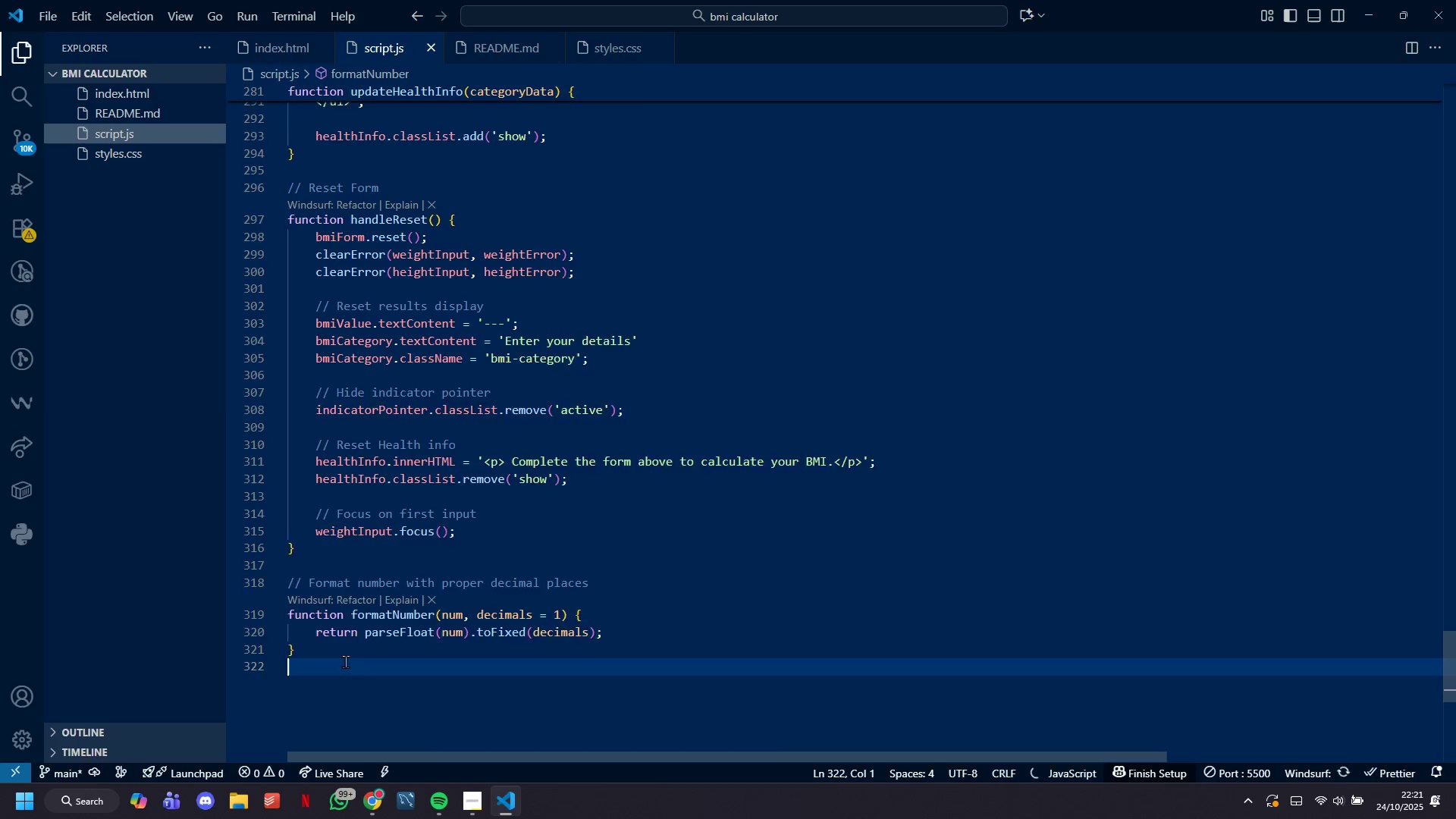 
key(Enter)
 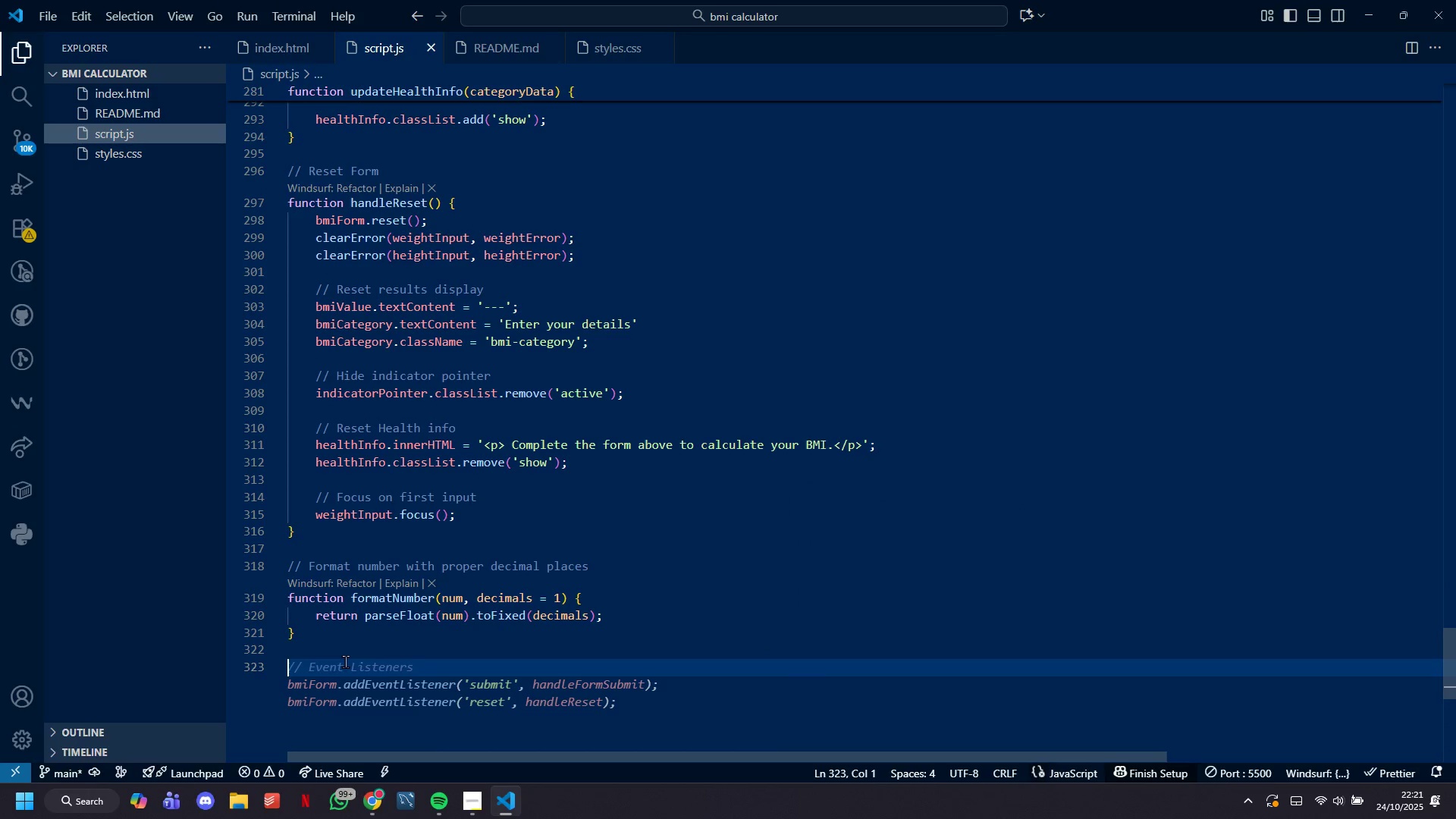 
type(// Prevent numeri\)
key(Backspace)
key(Backspace)
key(Backspace)
key(Backspace)
key(Backspace)
key(Backspace)
type(on-numeric u)
key(Backspace)
type(input )
 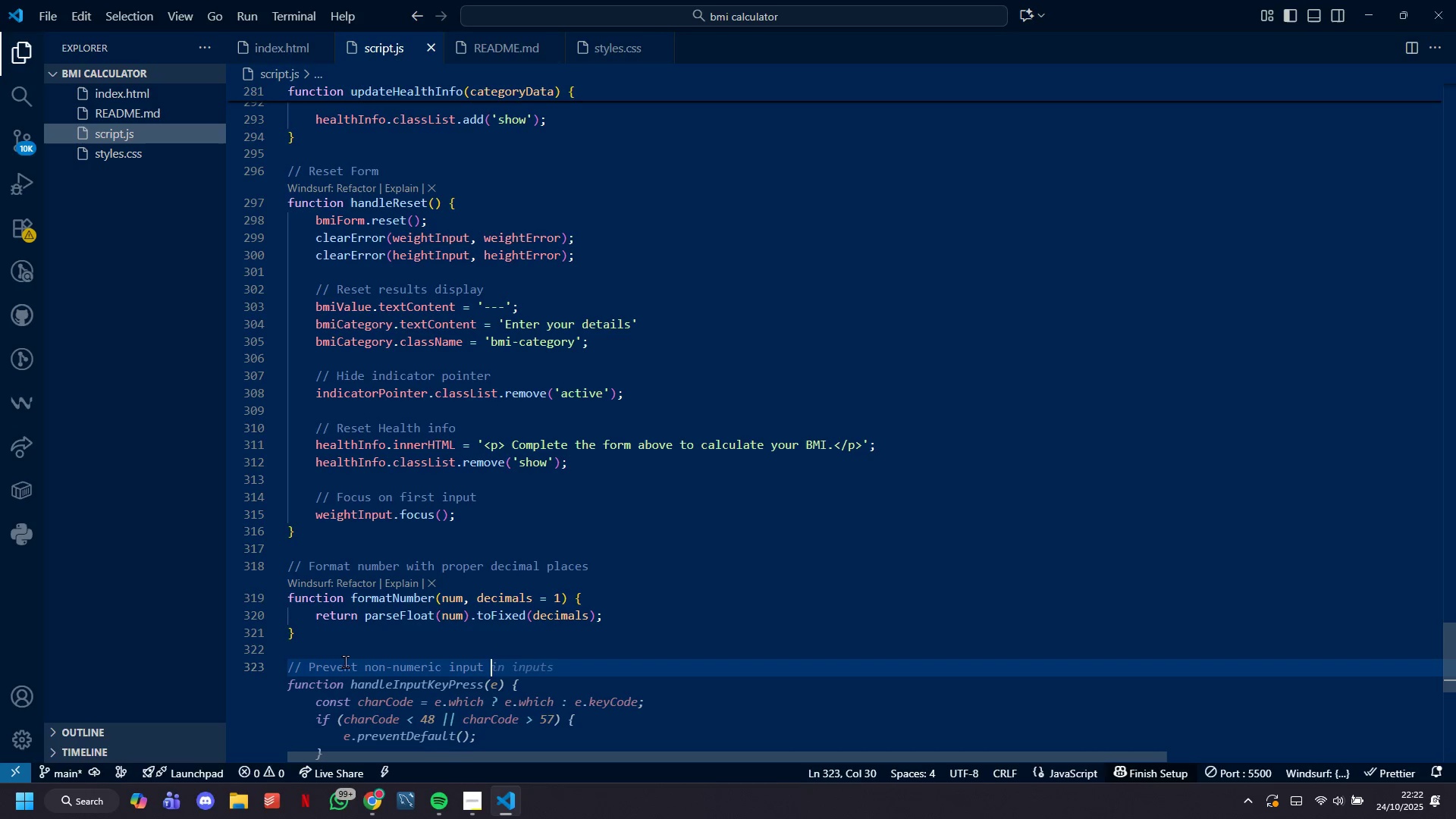 
type((excp)
key(Backspace)
type(ept decimal point)
 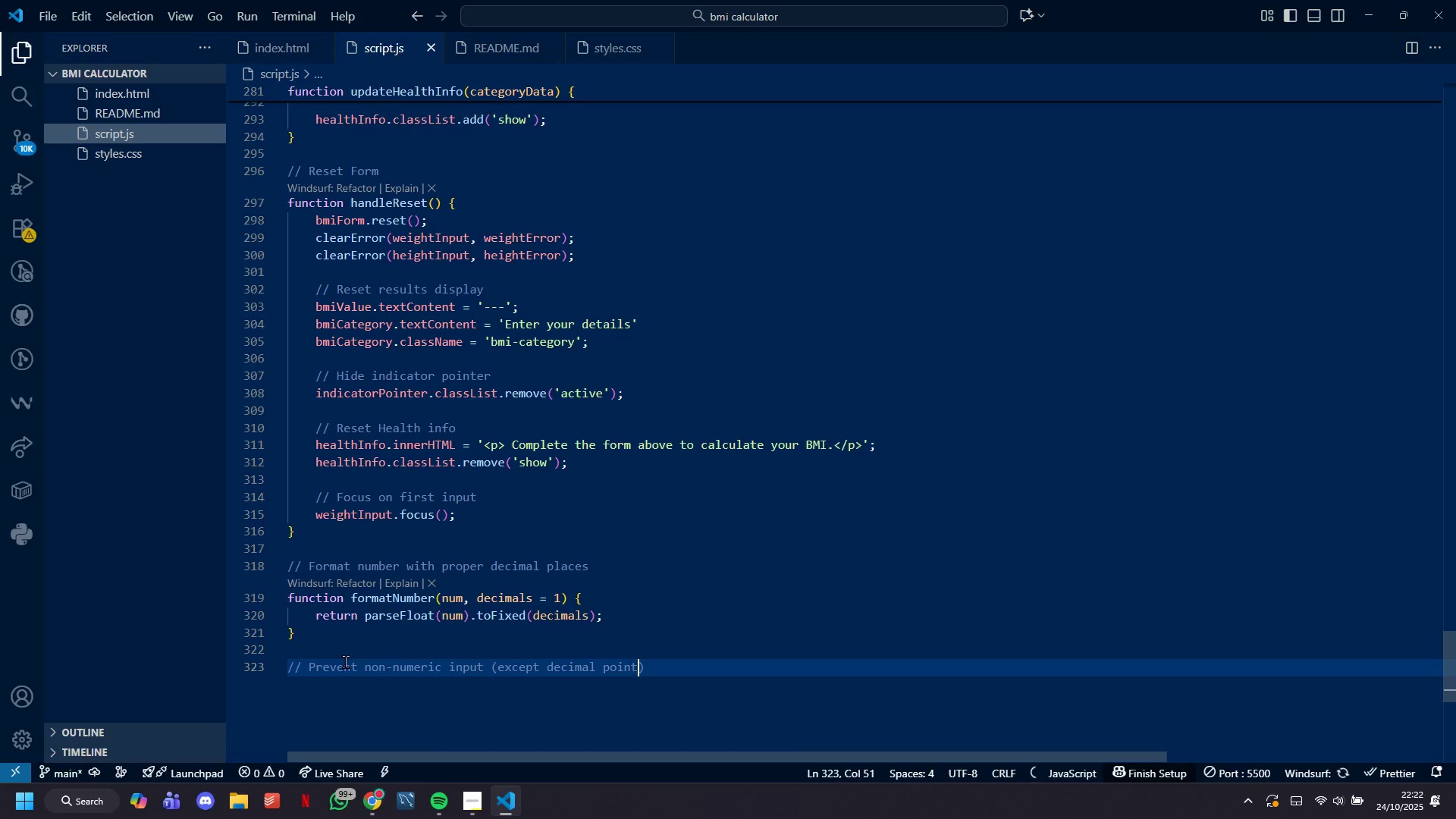 
key(ArrowRight)
 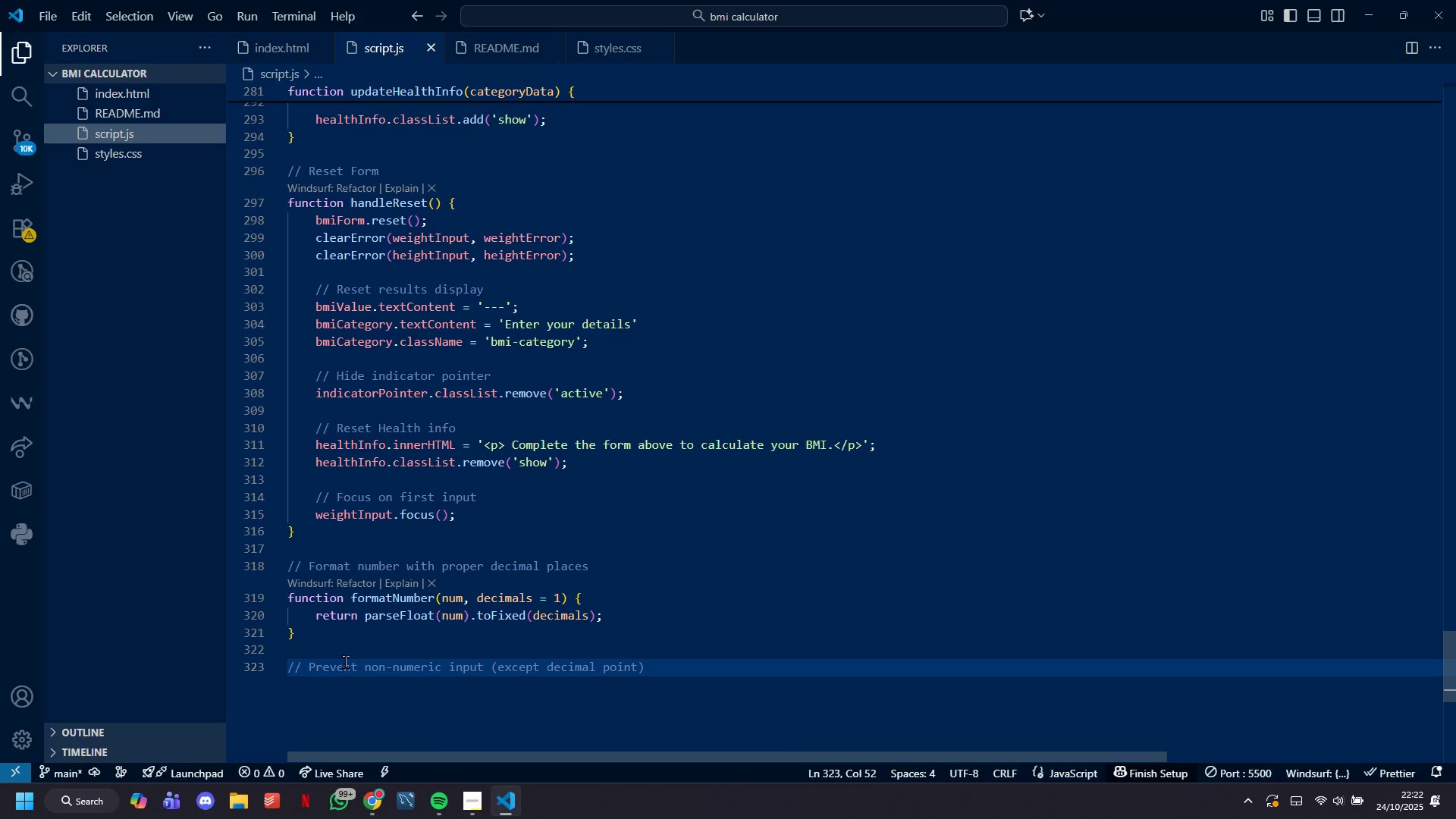 
key(Enter)
 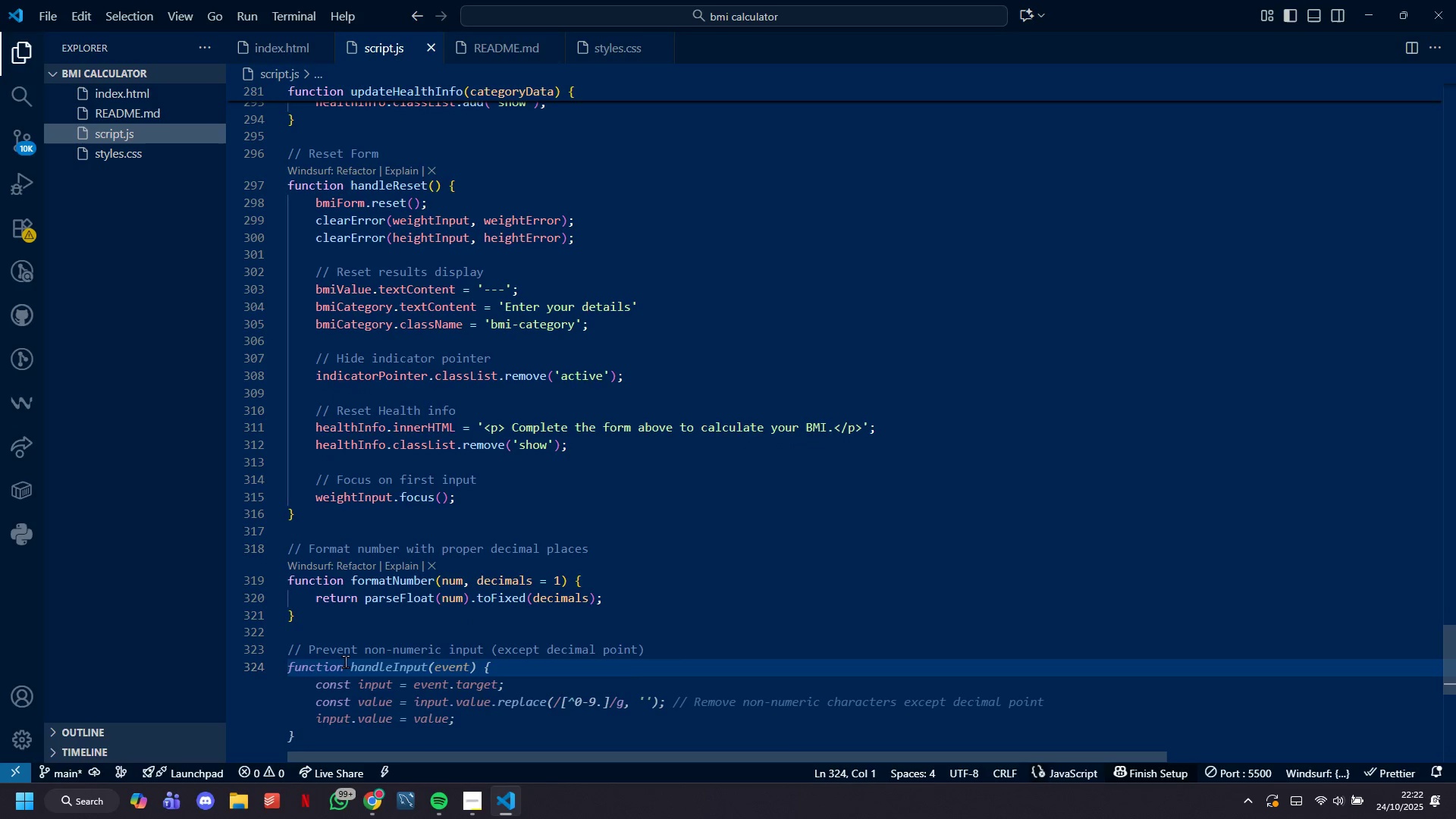 
type(d)
key(Backspace)
type(functiob)
key(Backspace)
type(n preventNonNumeric(e) {)
 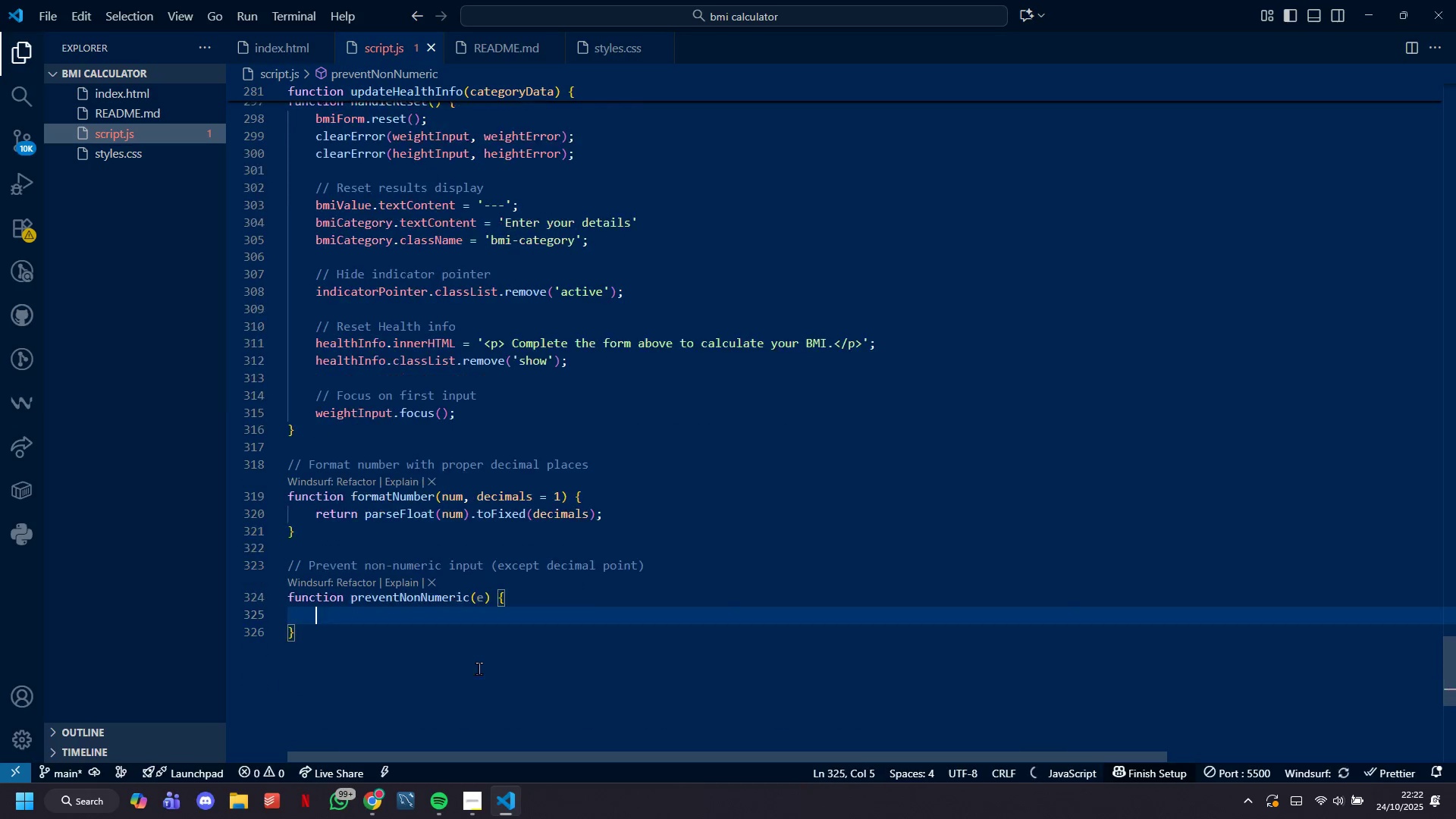 
 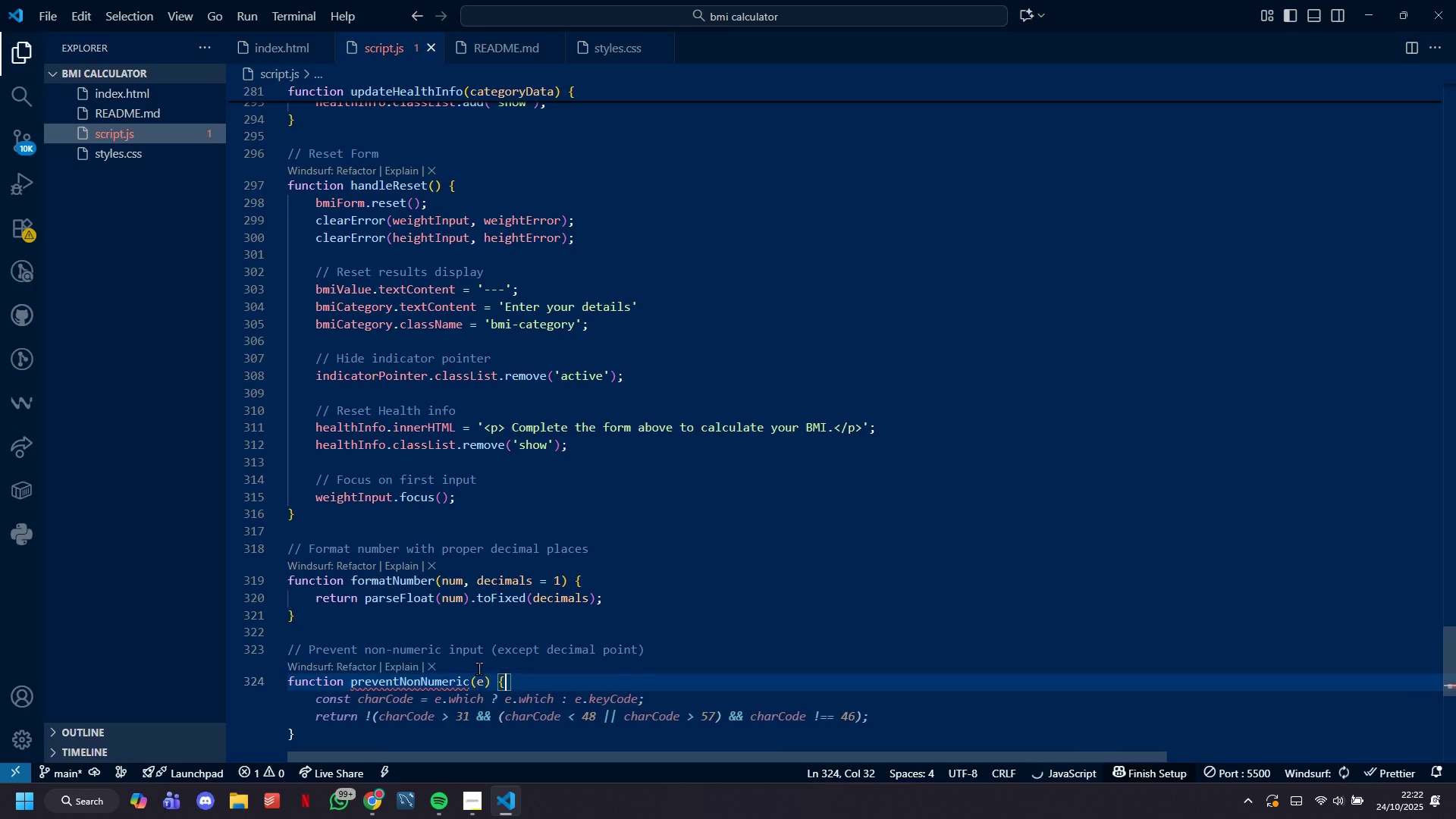 
key(Shift+Enter)
 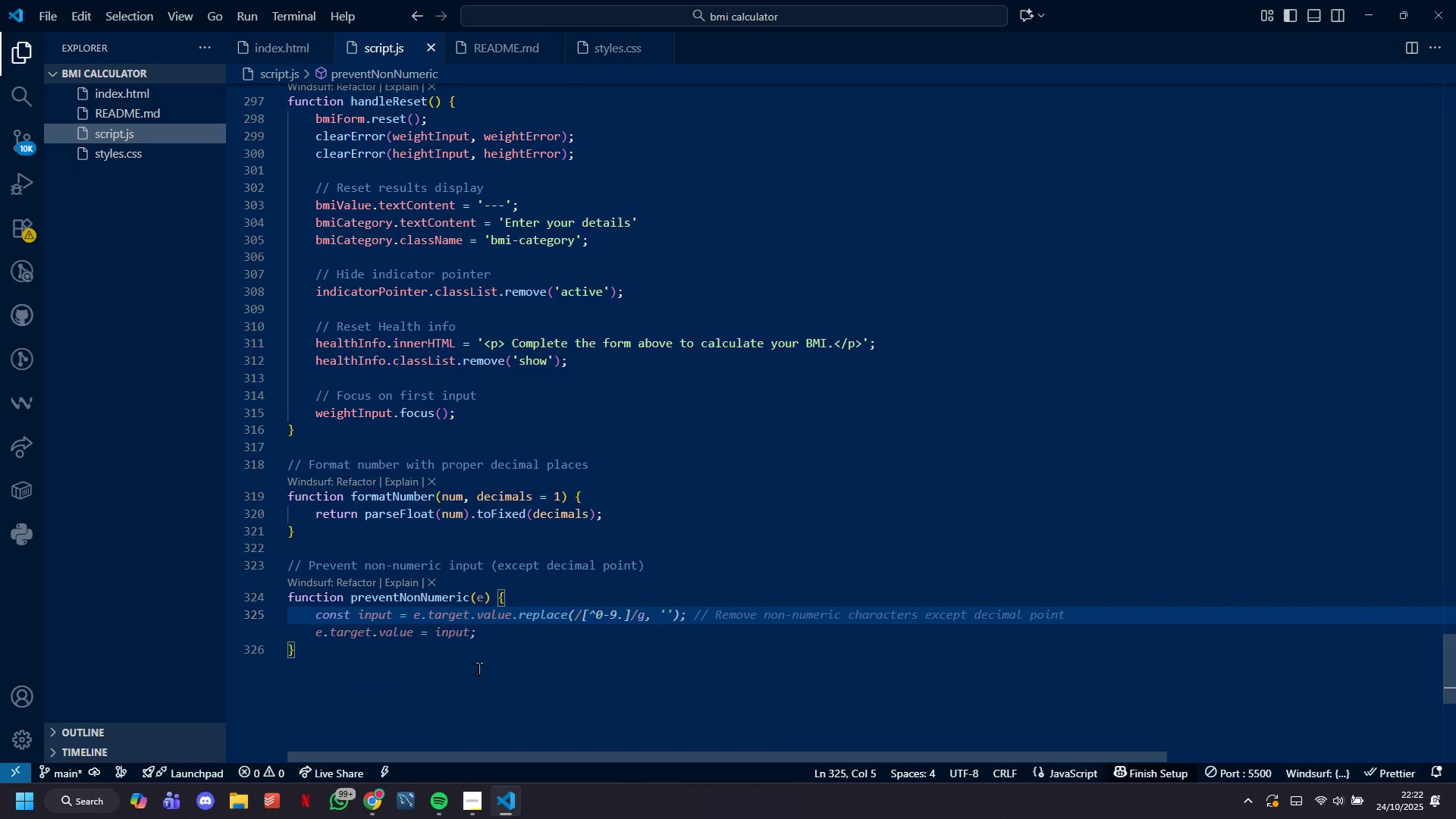 
type(const key = e.key;)
 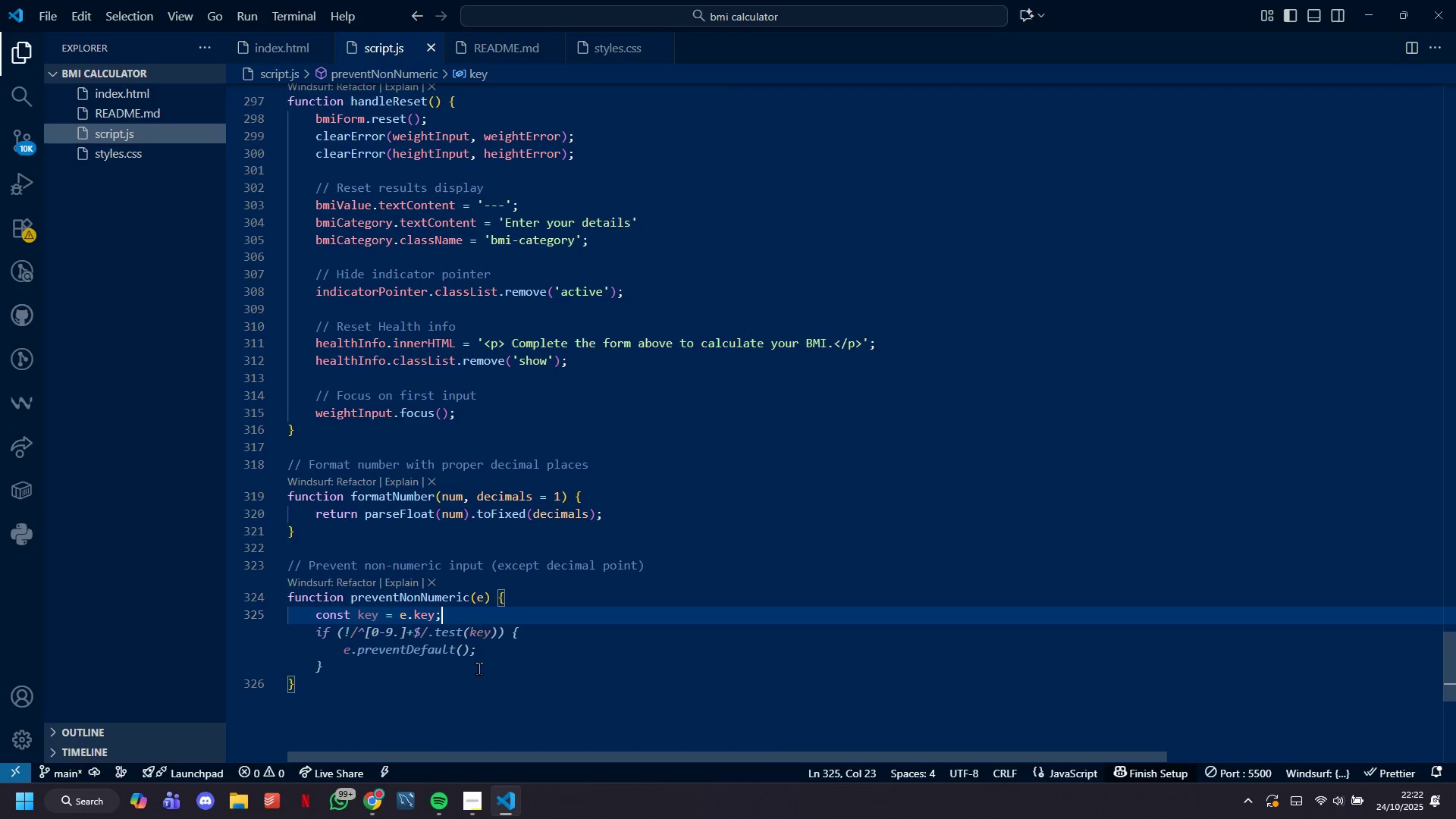 
key(Enter)
 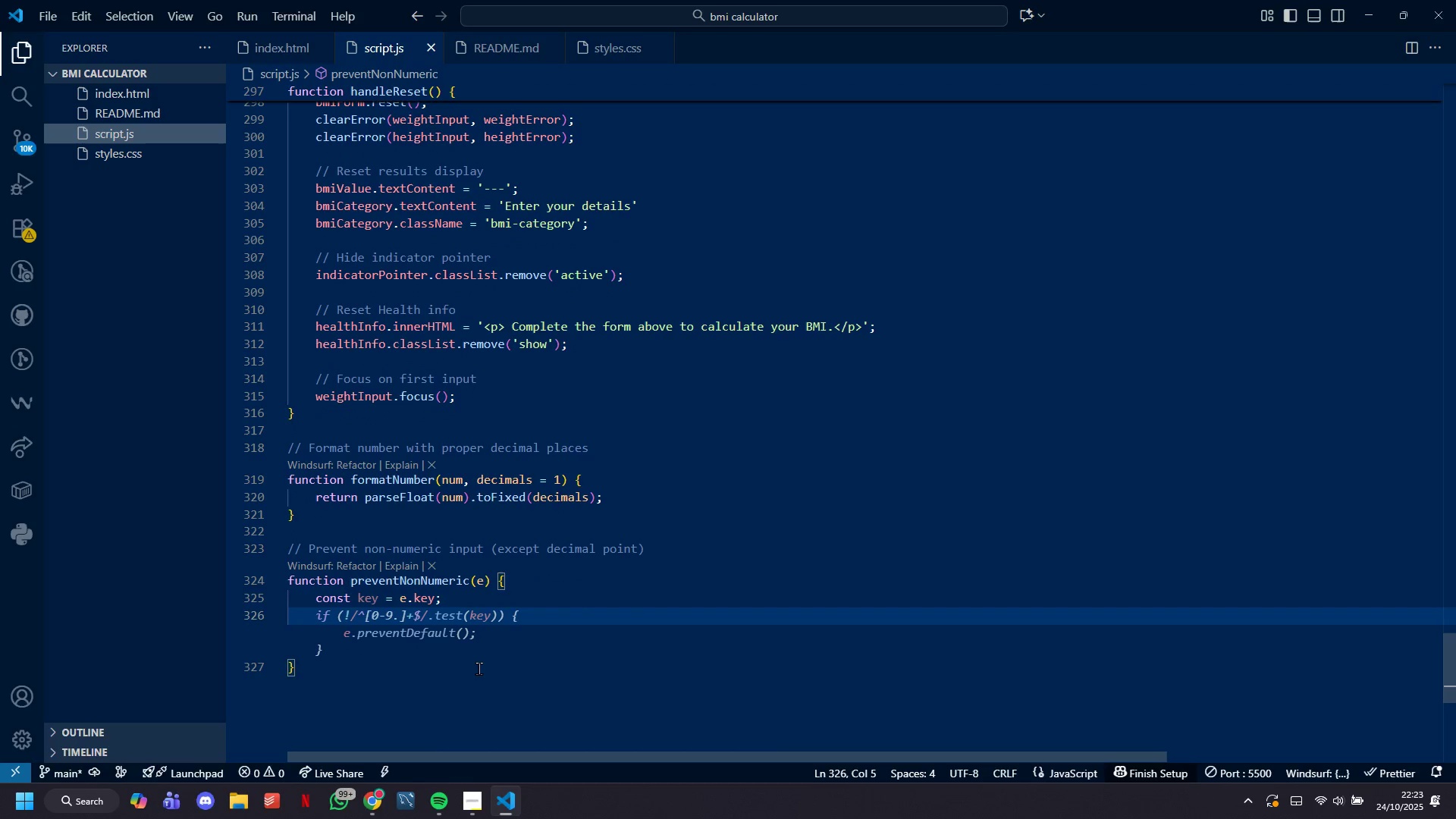 
type(const value=m)
key(Backspace)
type( )
 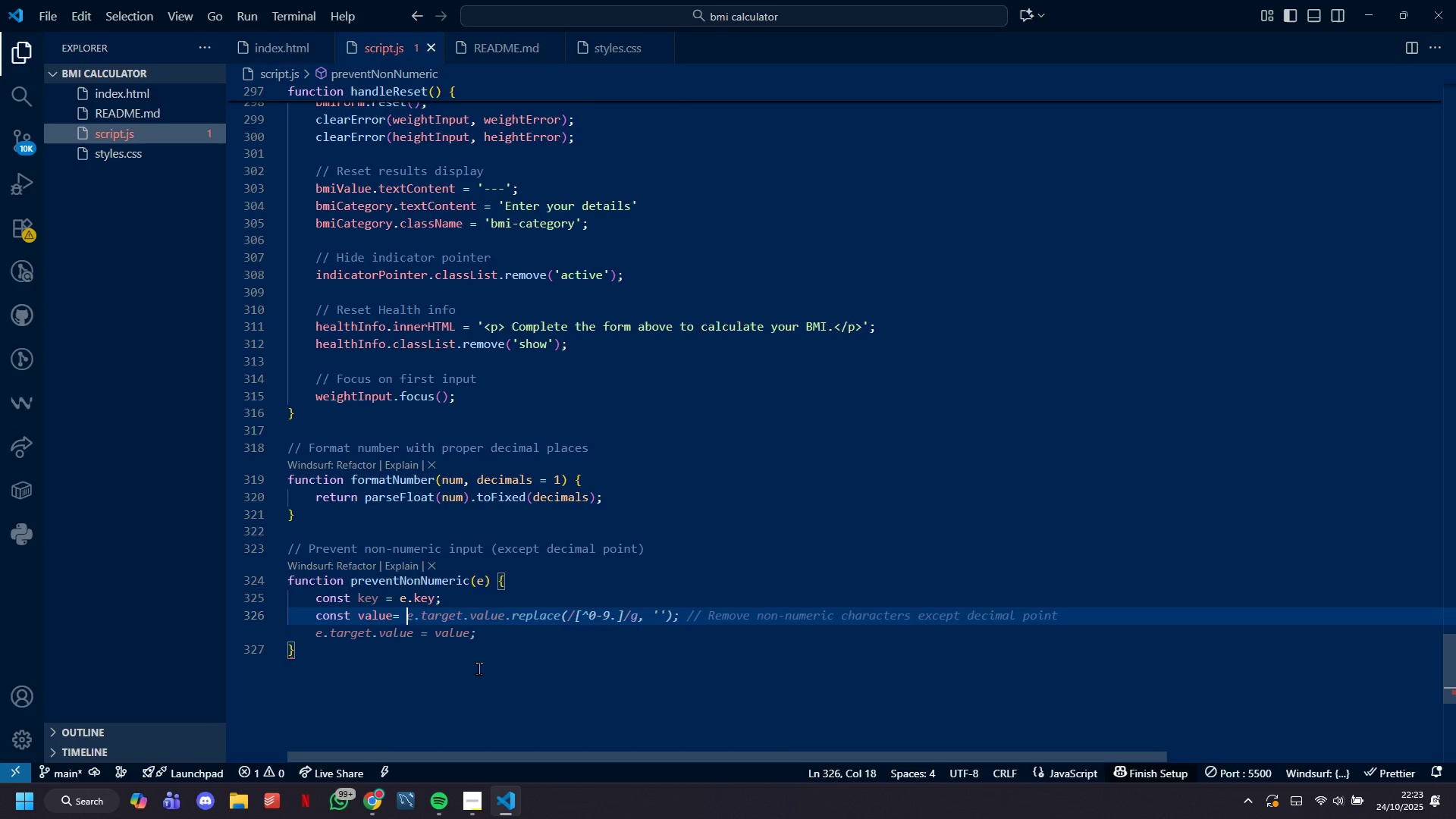 
wait(10.3)
 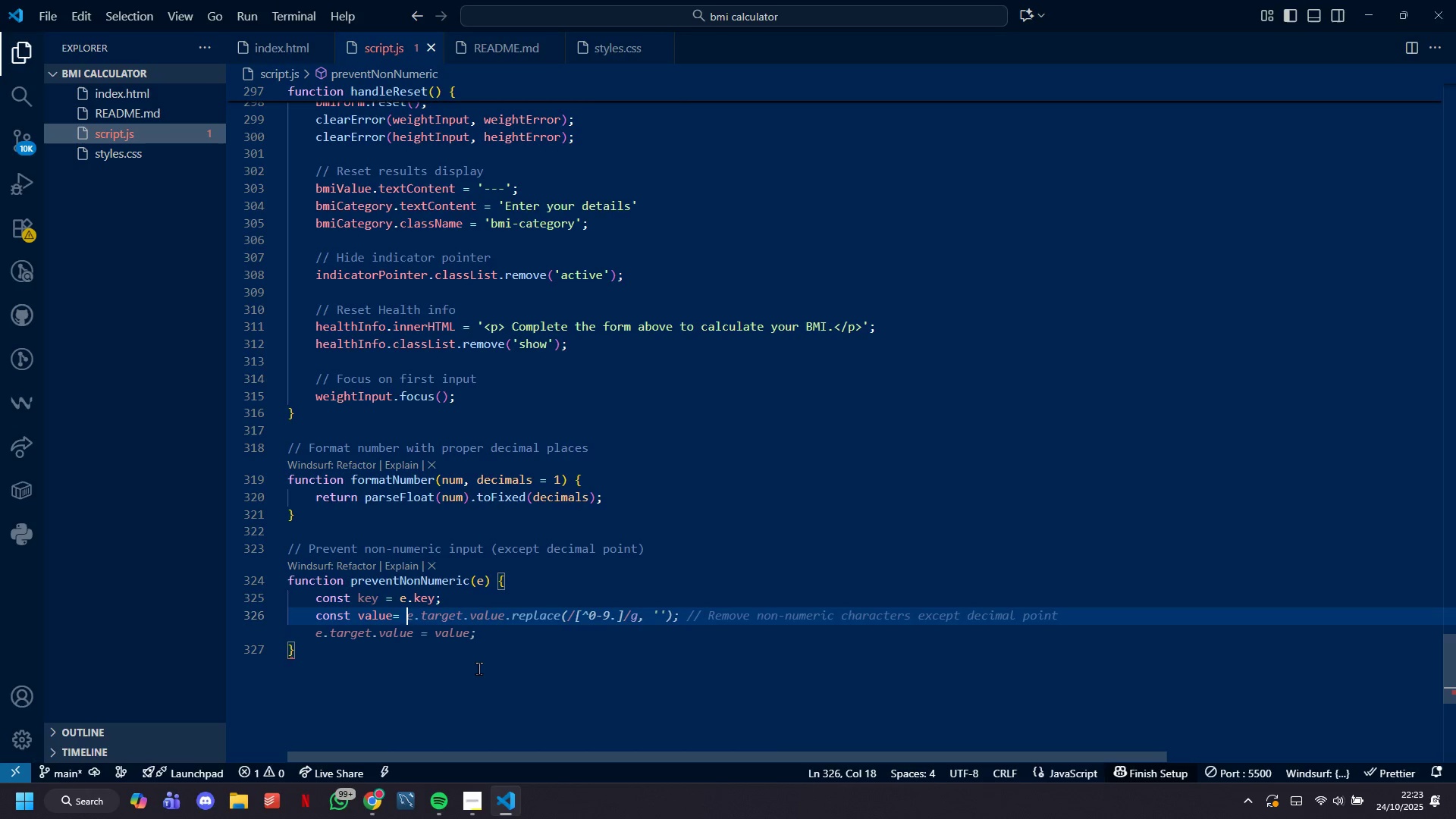 
type(e.target.value;)
 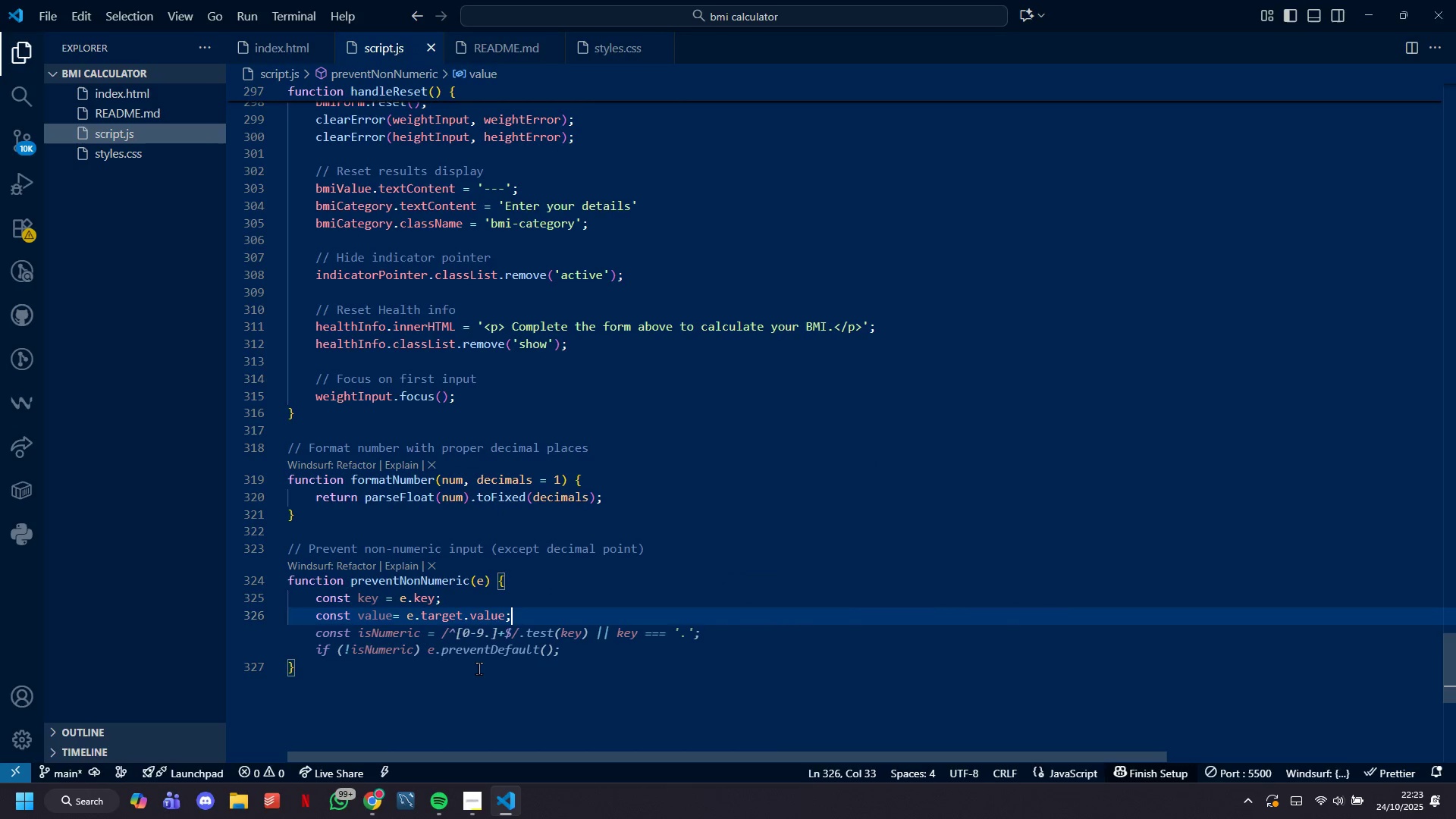 
key(Enter)
 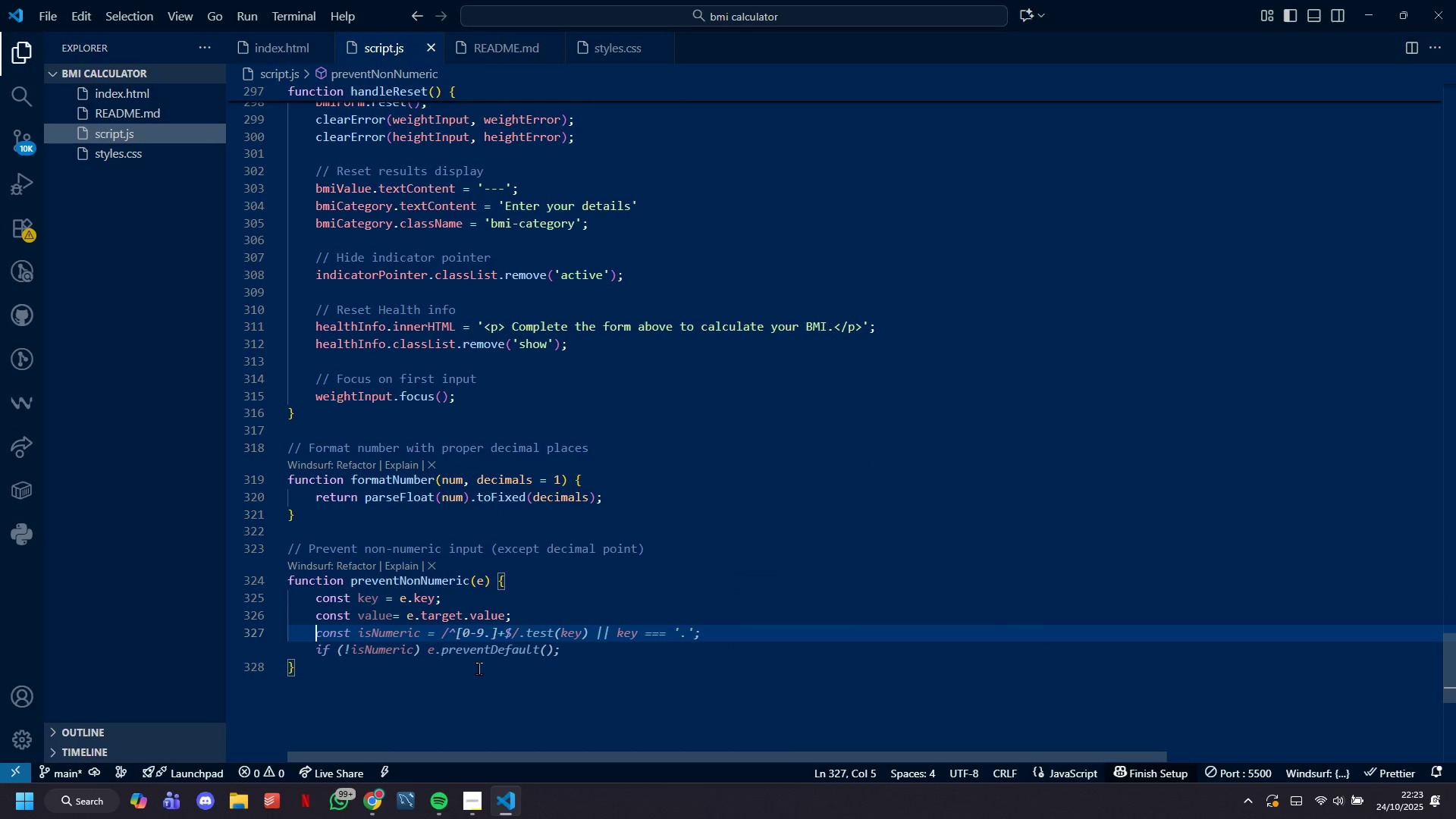 
key(Enter)
 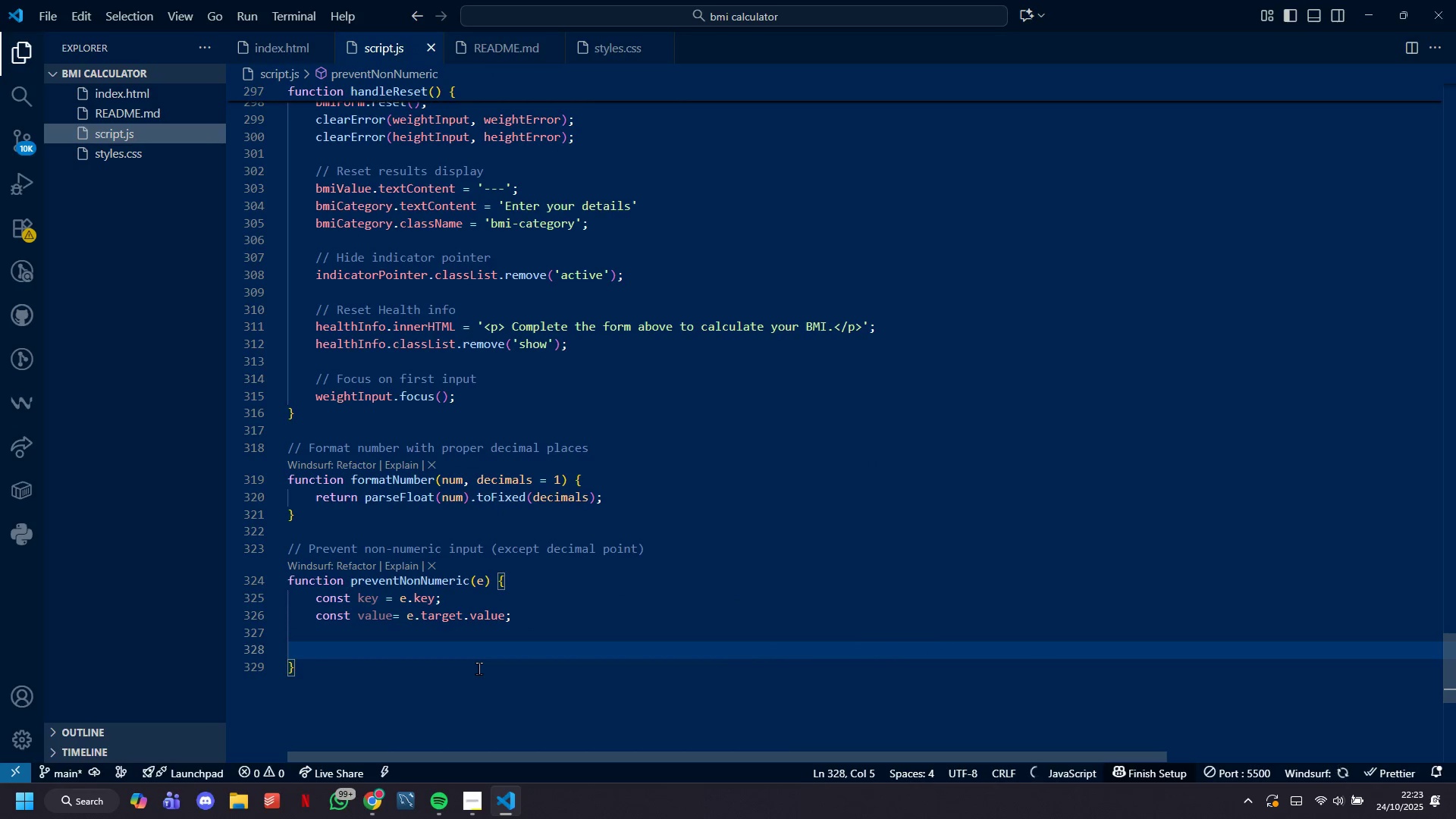 
type(if()
 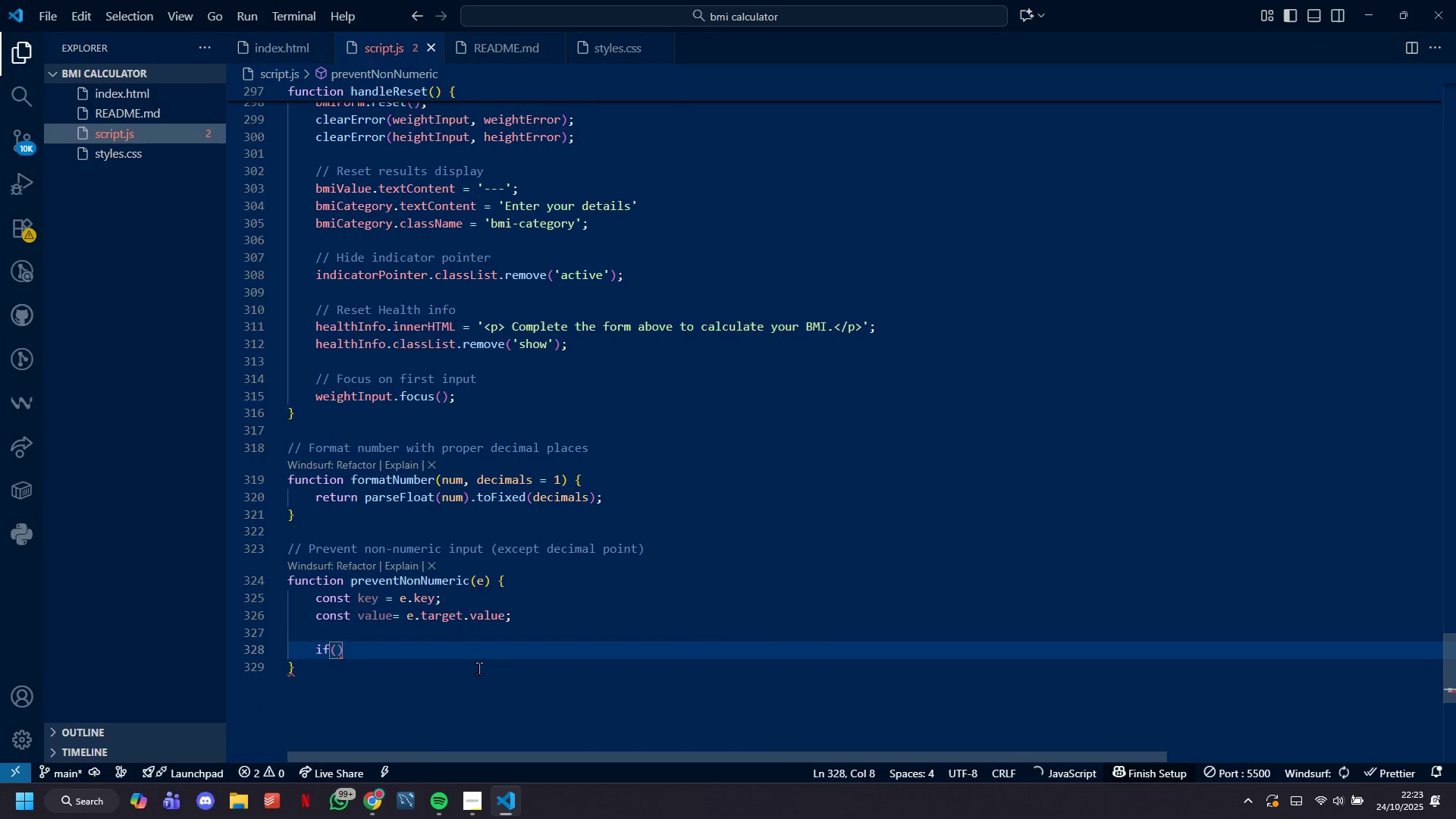 
type(46, 8, 9, 27, 13, 110,190)
 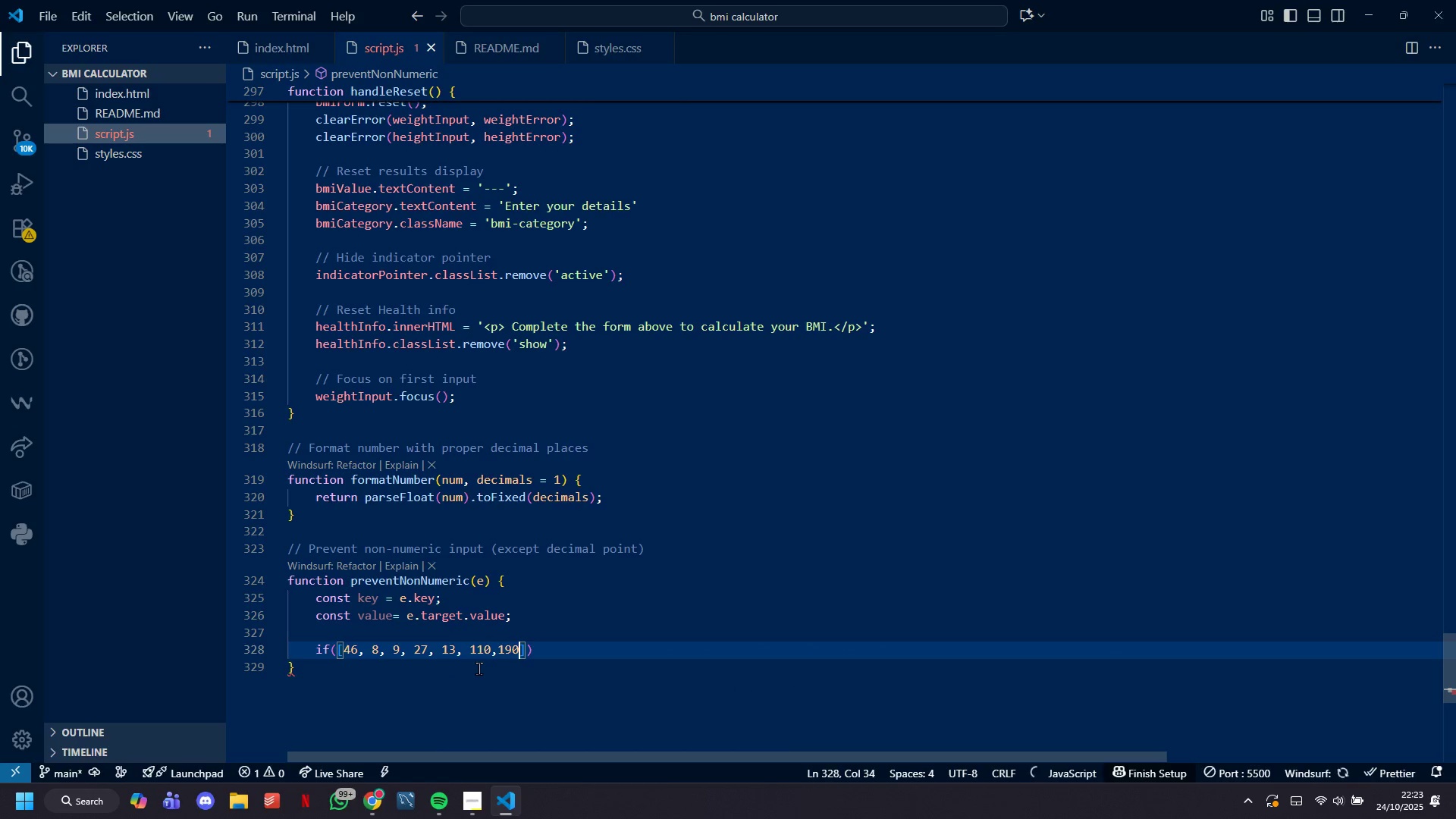 
key(ArrowRight)
 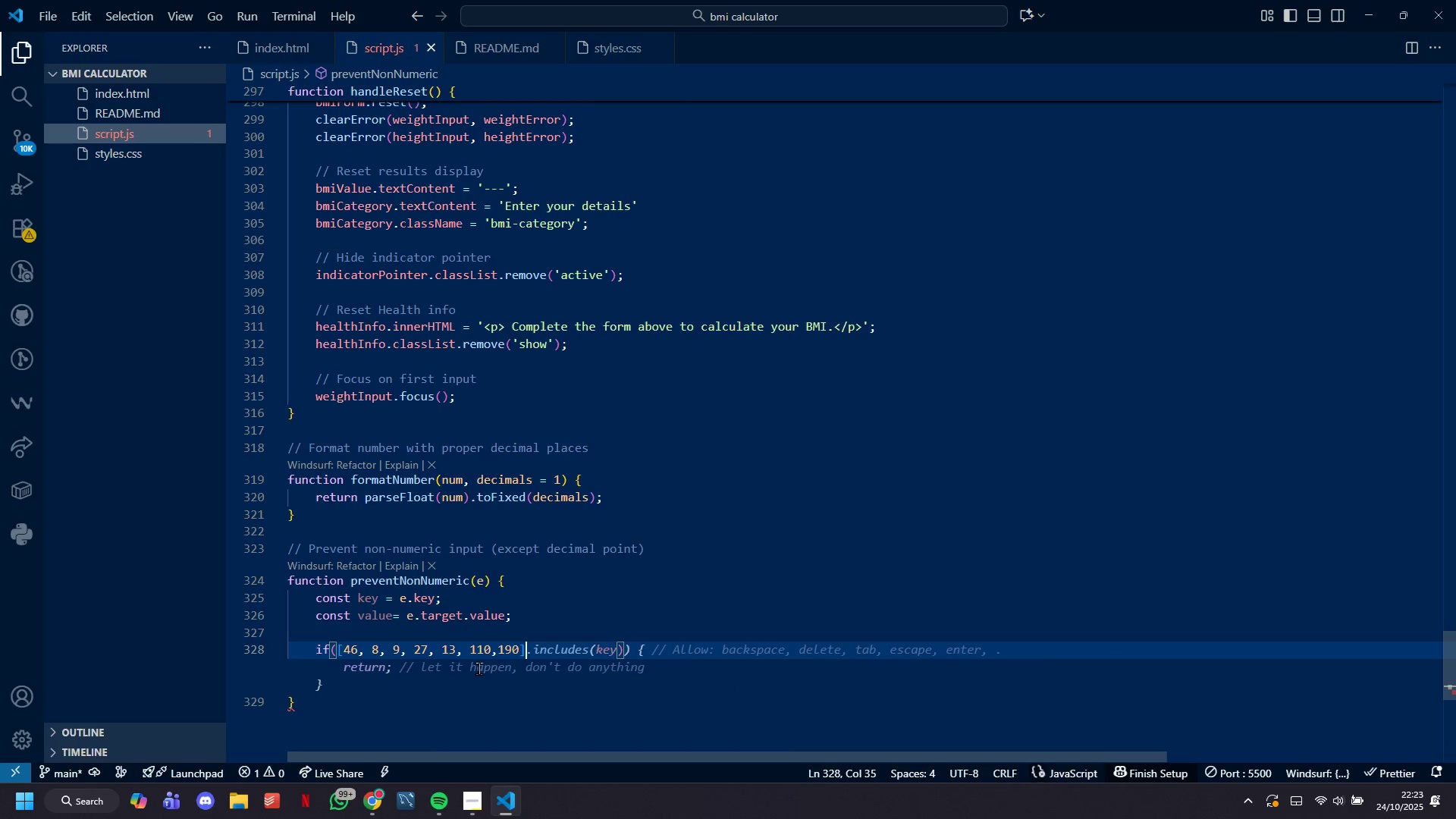 
type(.indexOf(e.keyCode)
 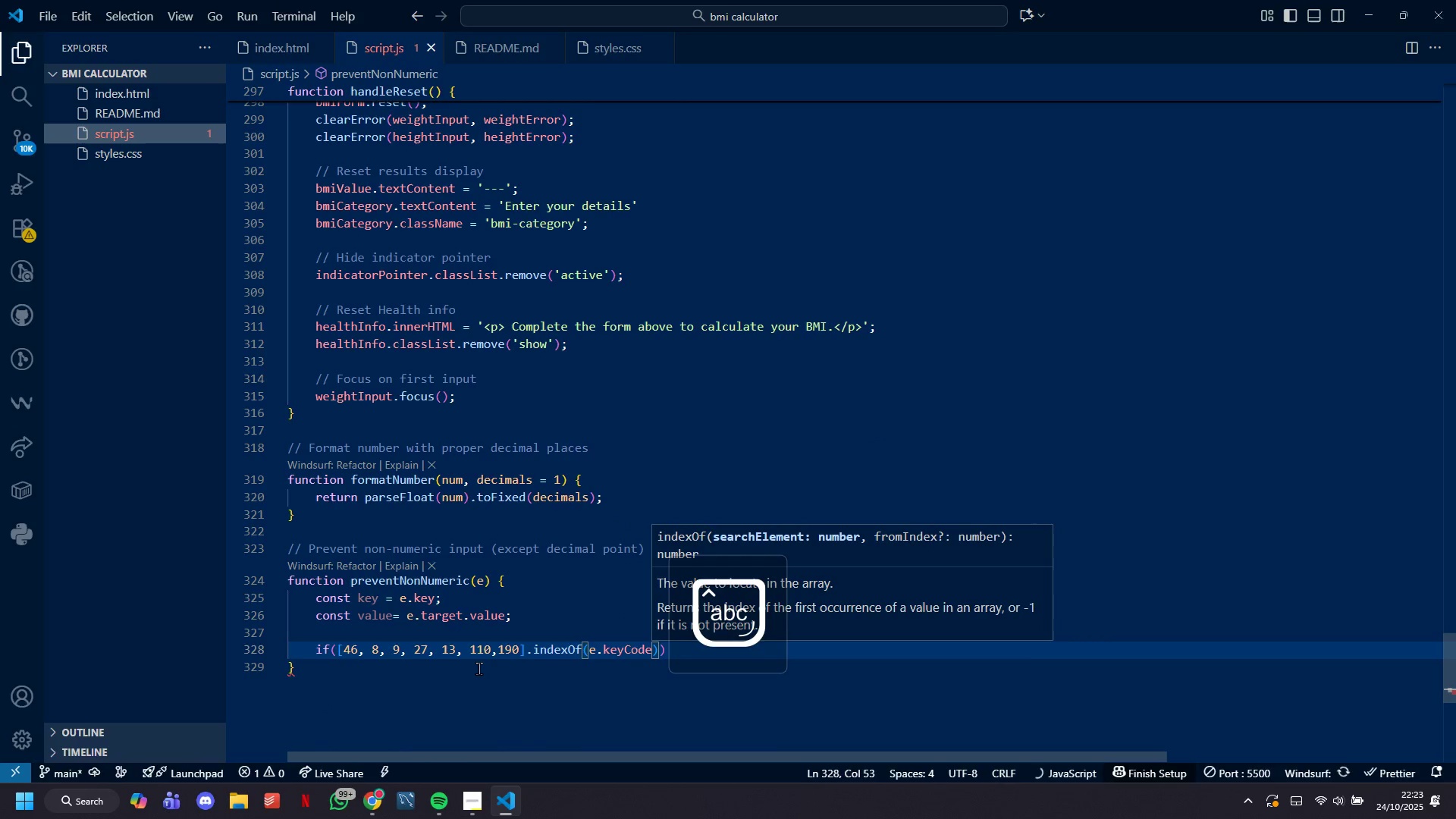 
key(ArrowRight)
 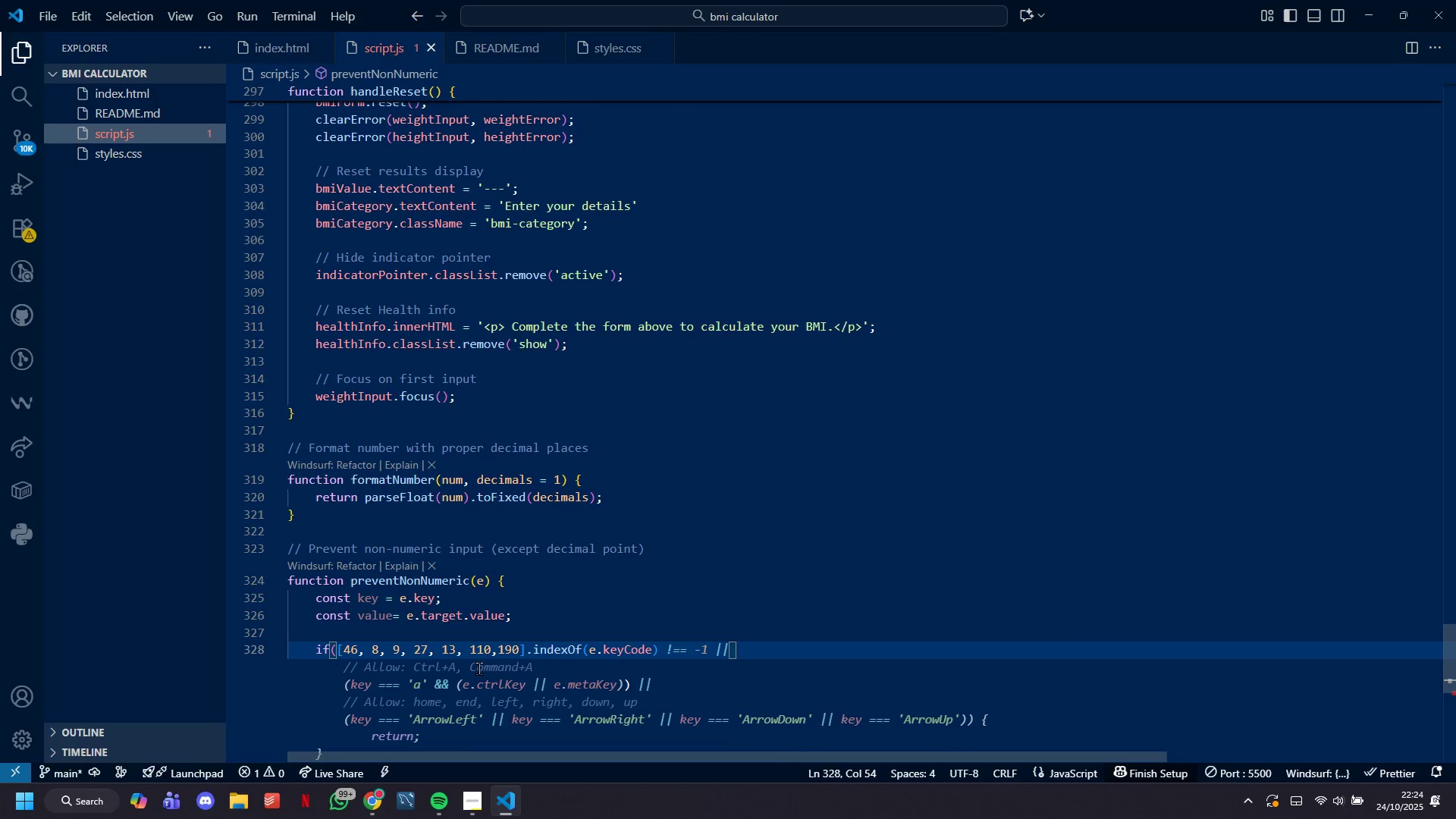 
wait(5.94)
 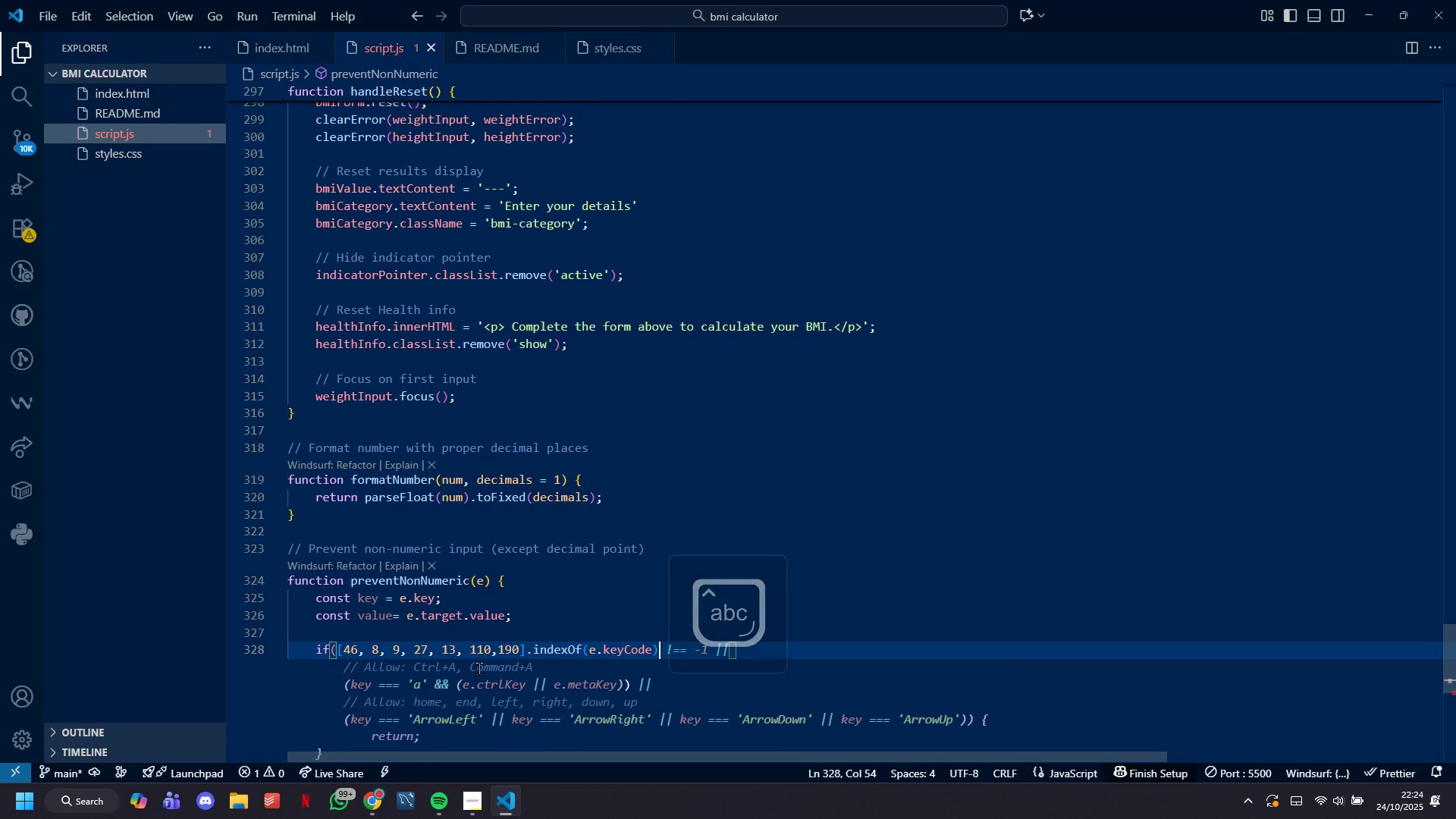 
key(Space)
 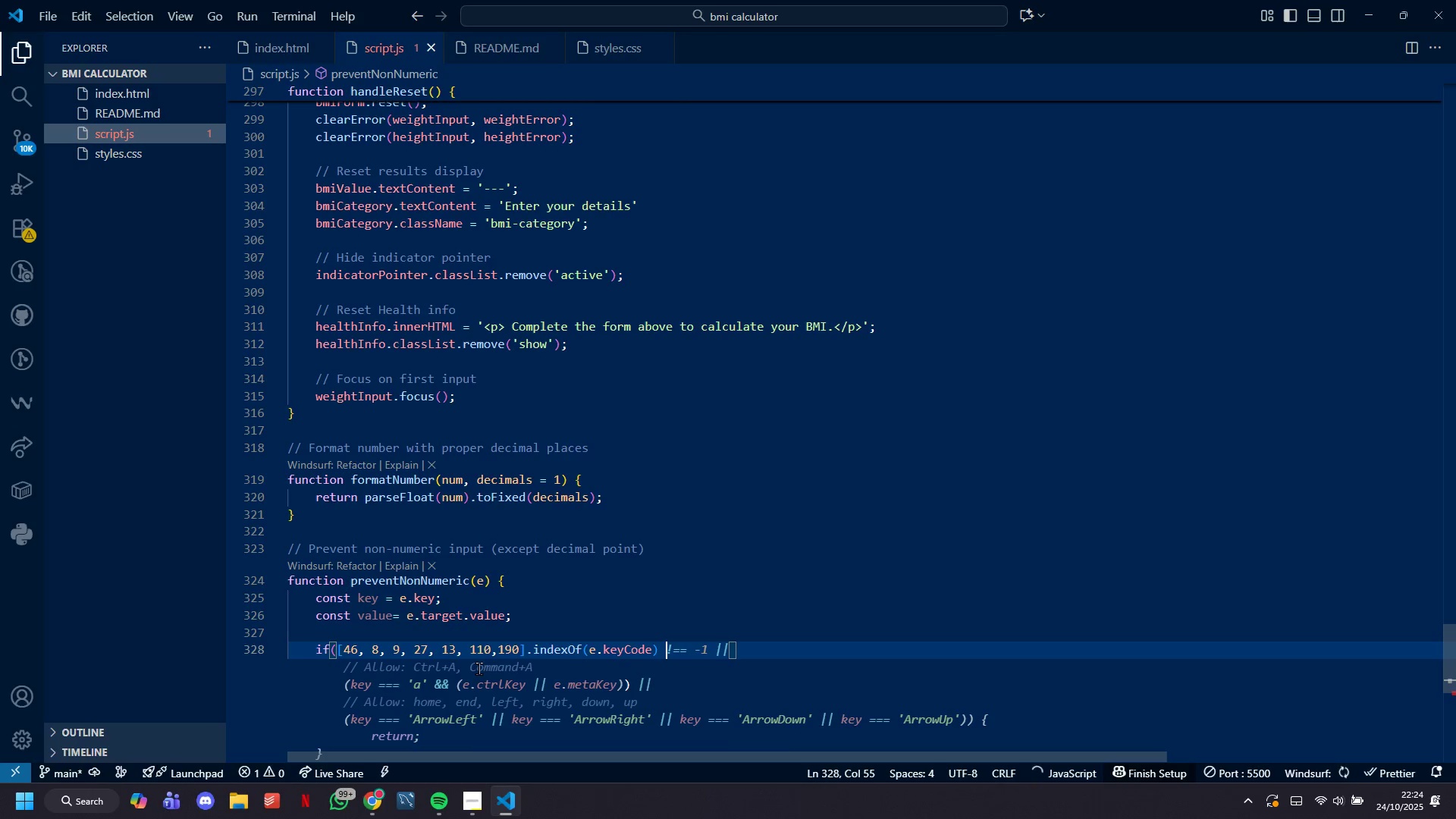 
key(Shift+1)
 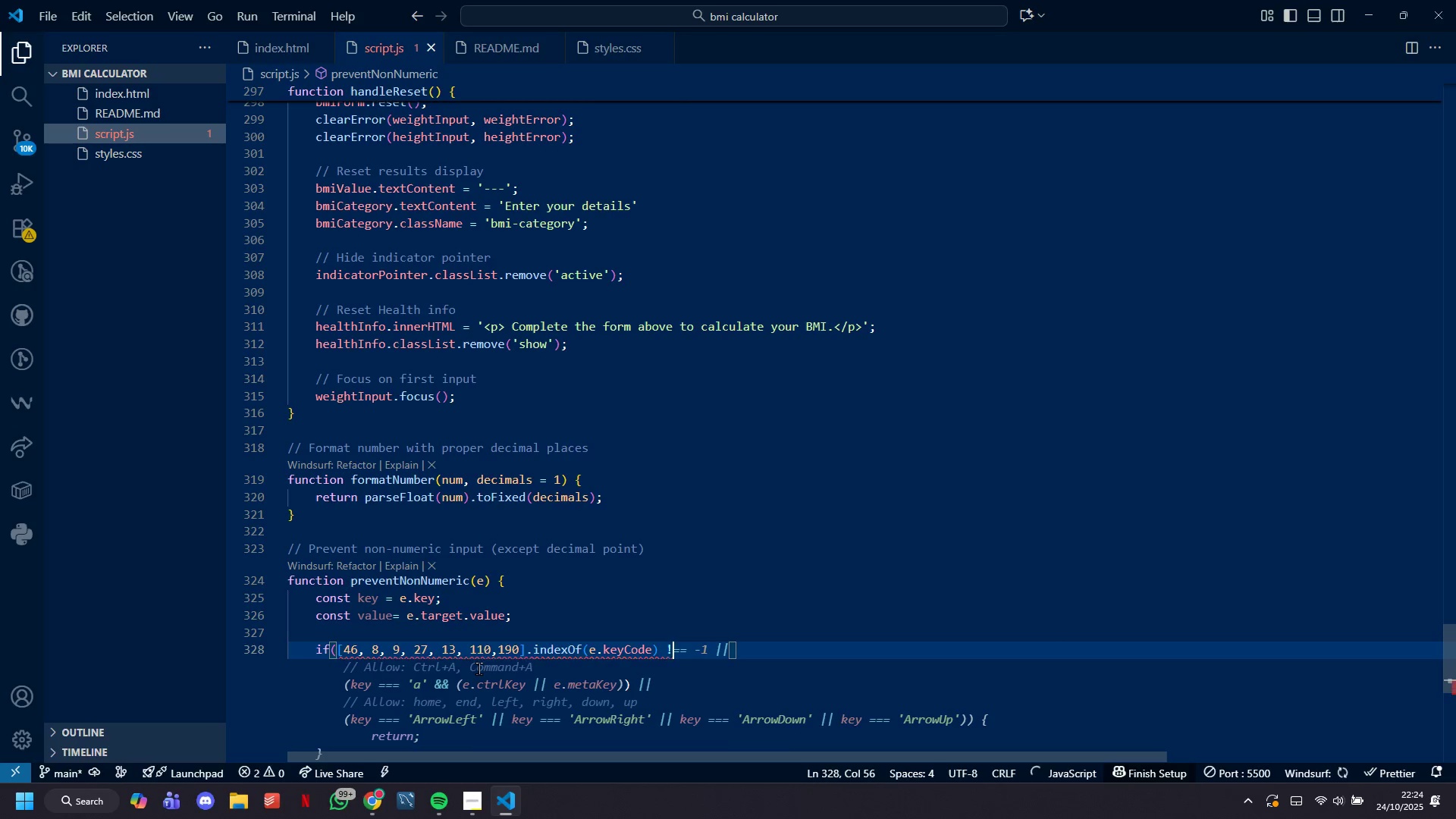 
key(Shift+Equal)
 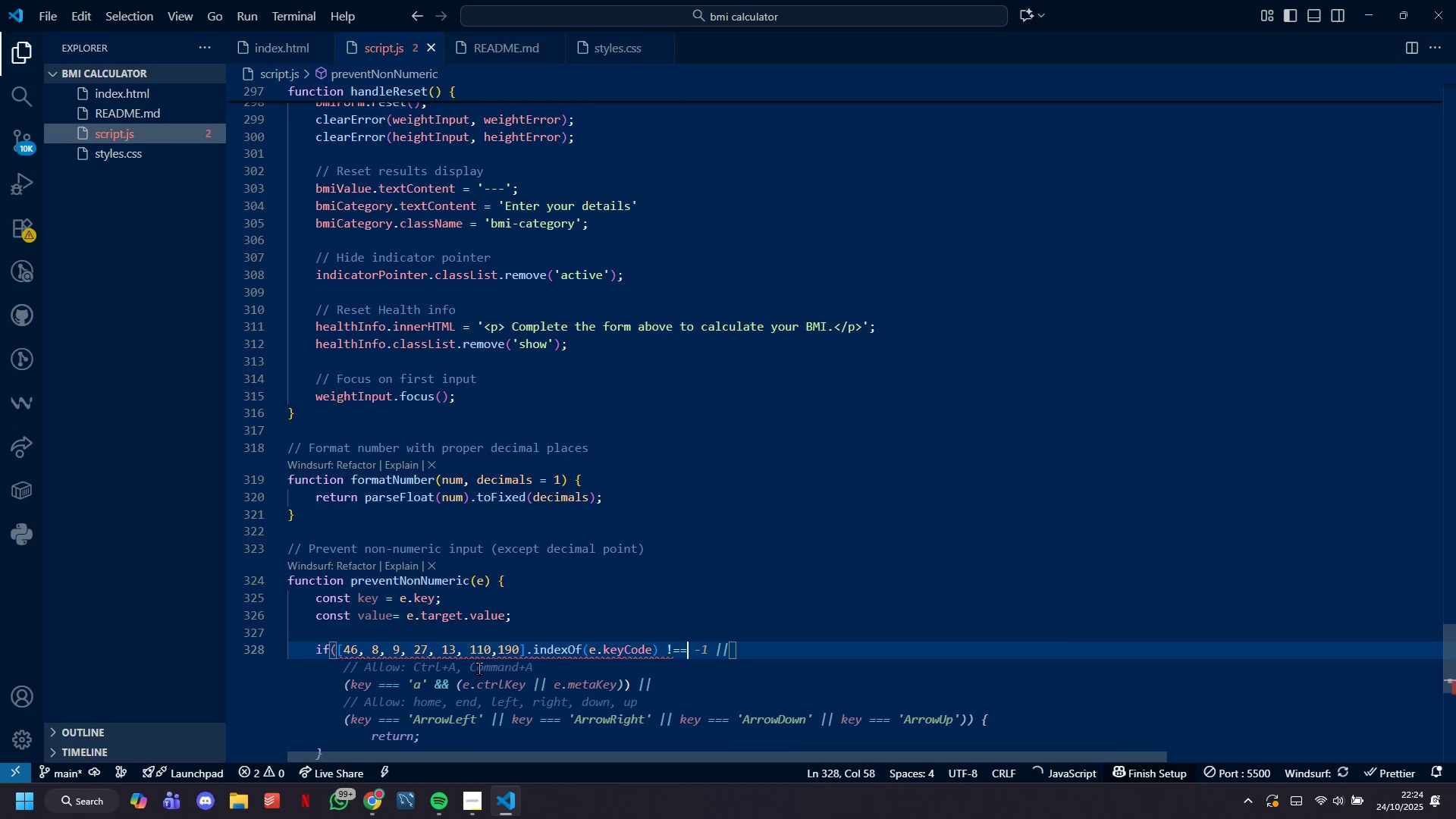 
key(Equal)
 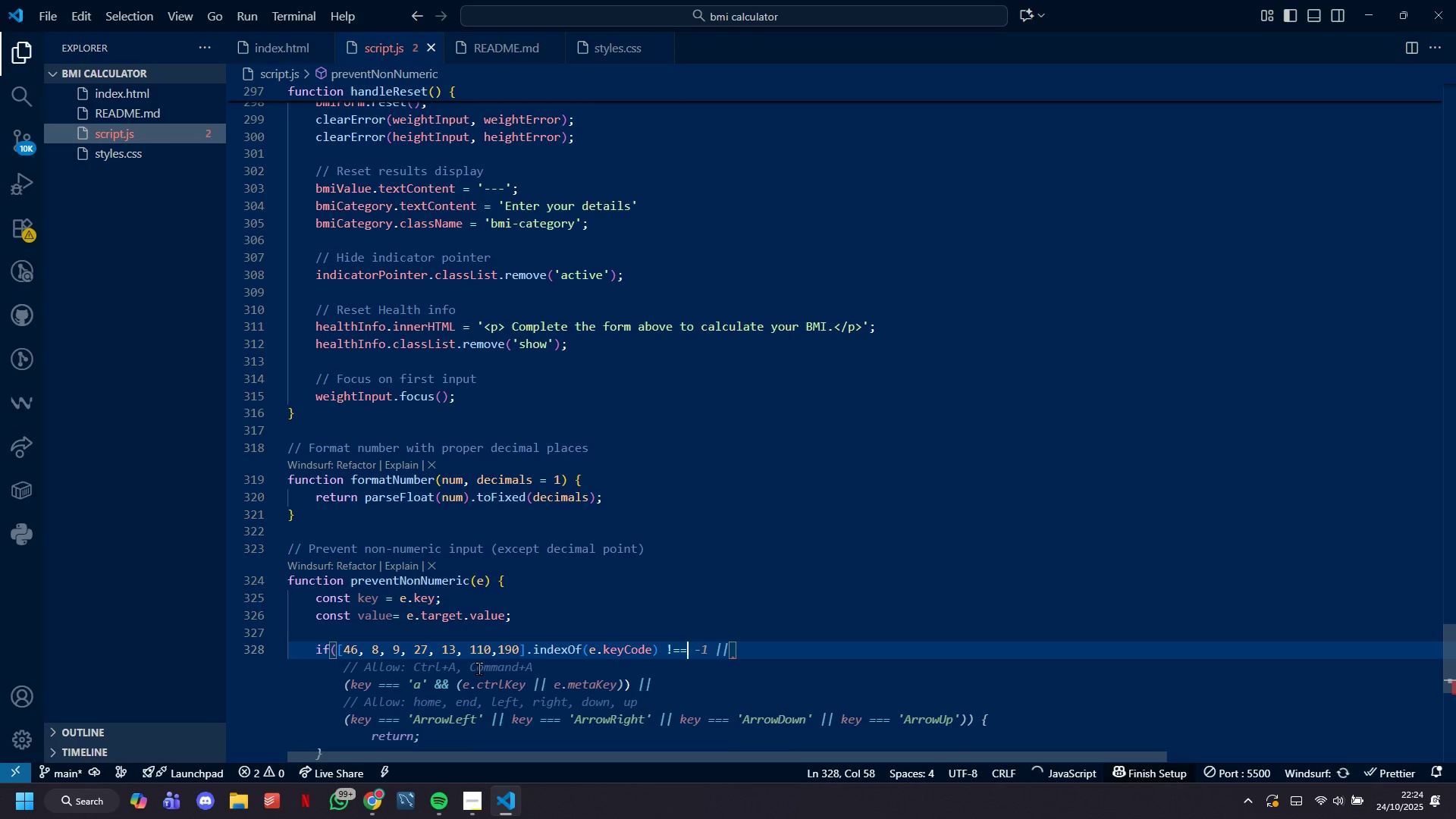 
key(Space)
 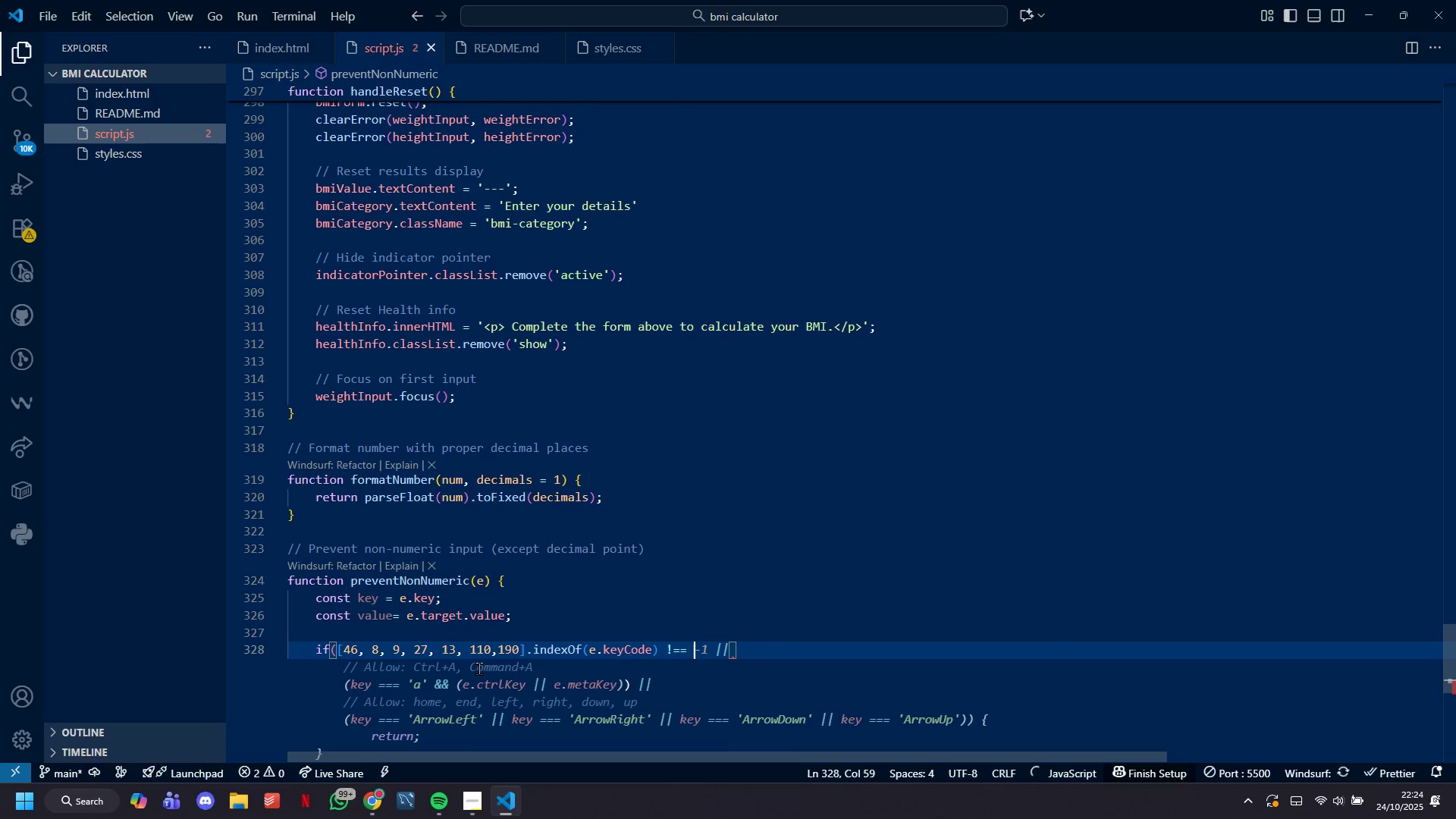 
key(Minus)
 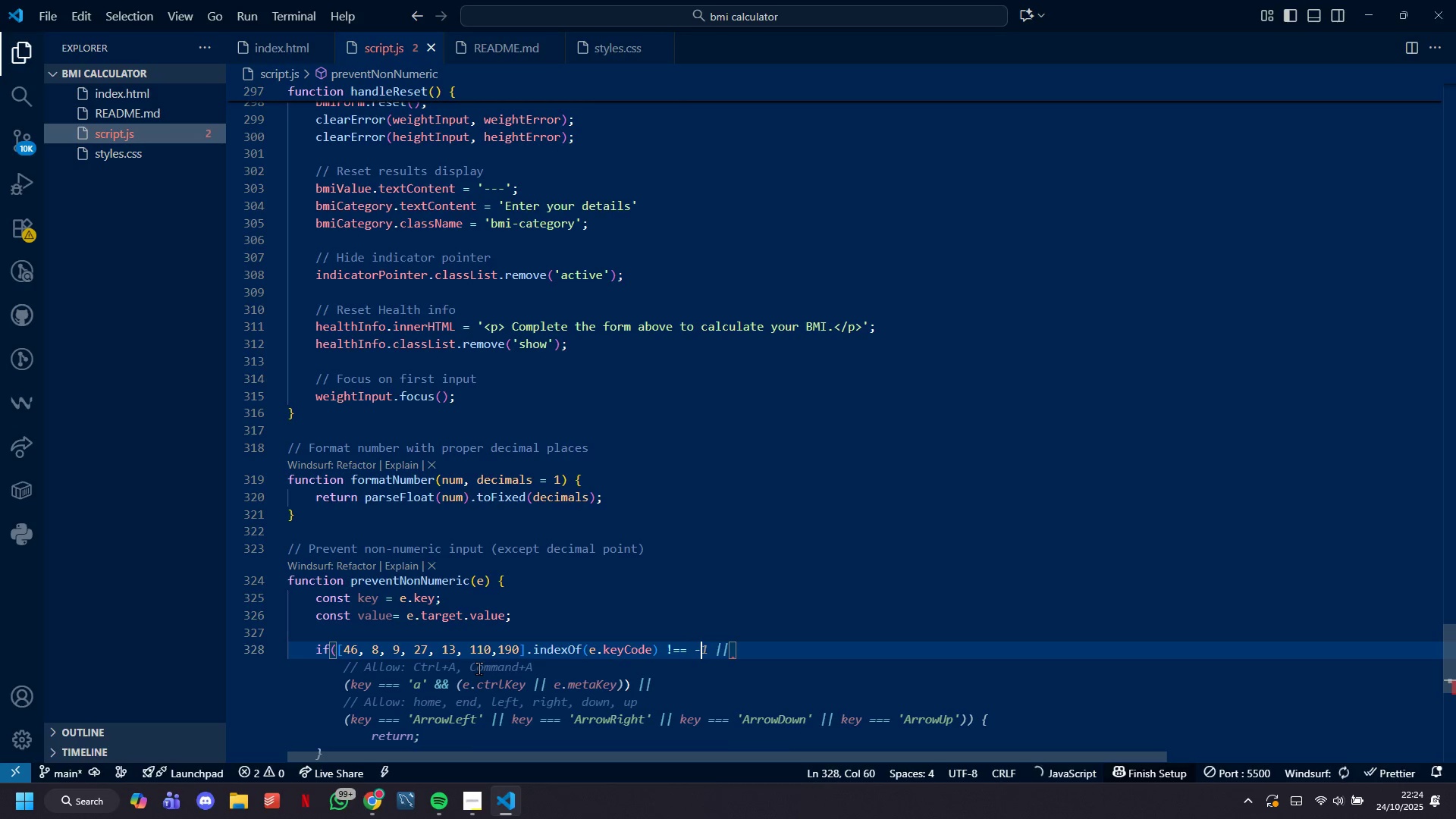 
key(1)
 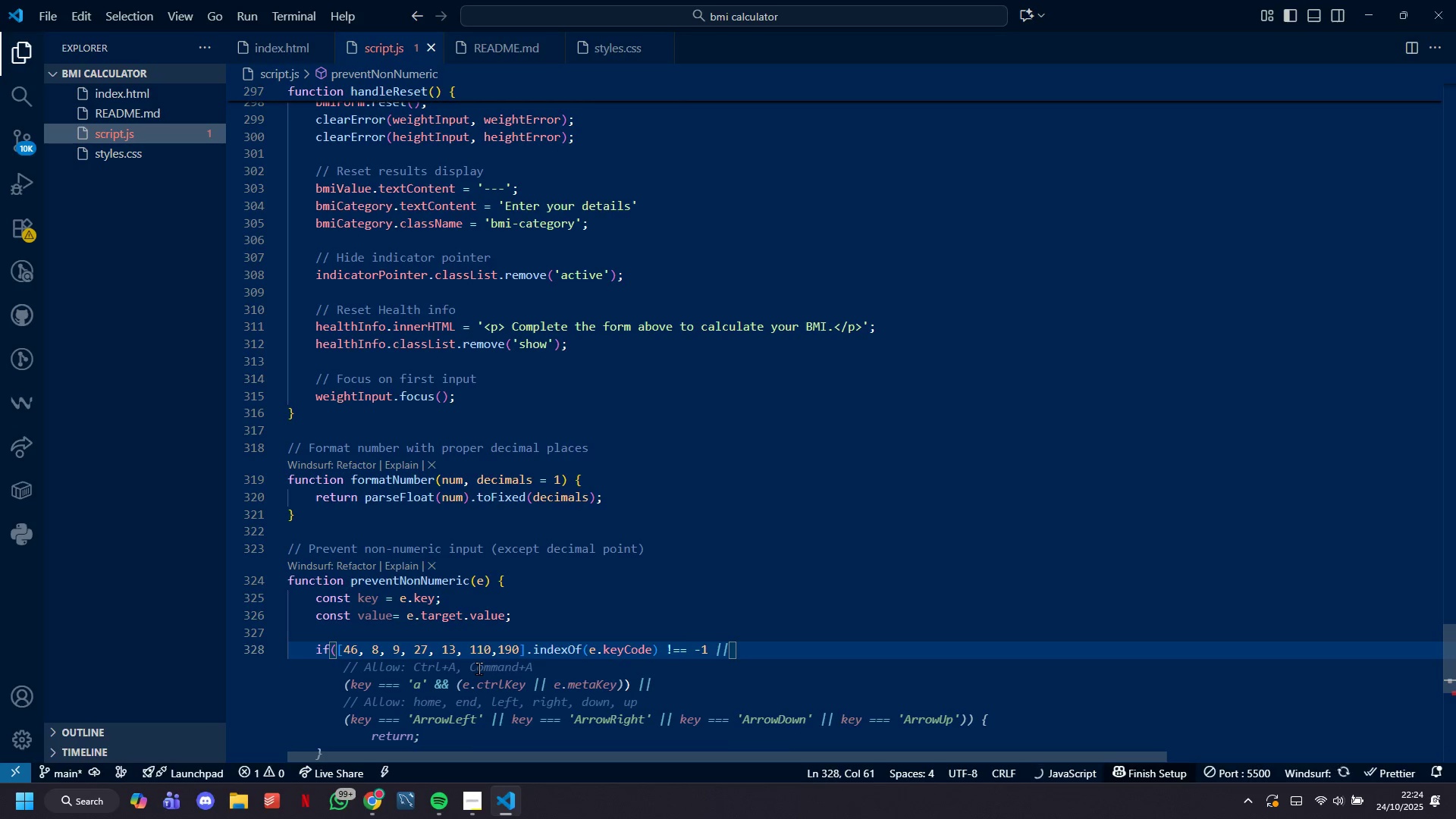 
key(Space)
 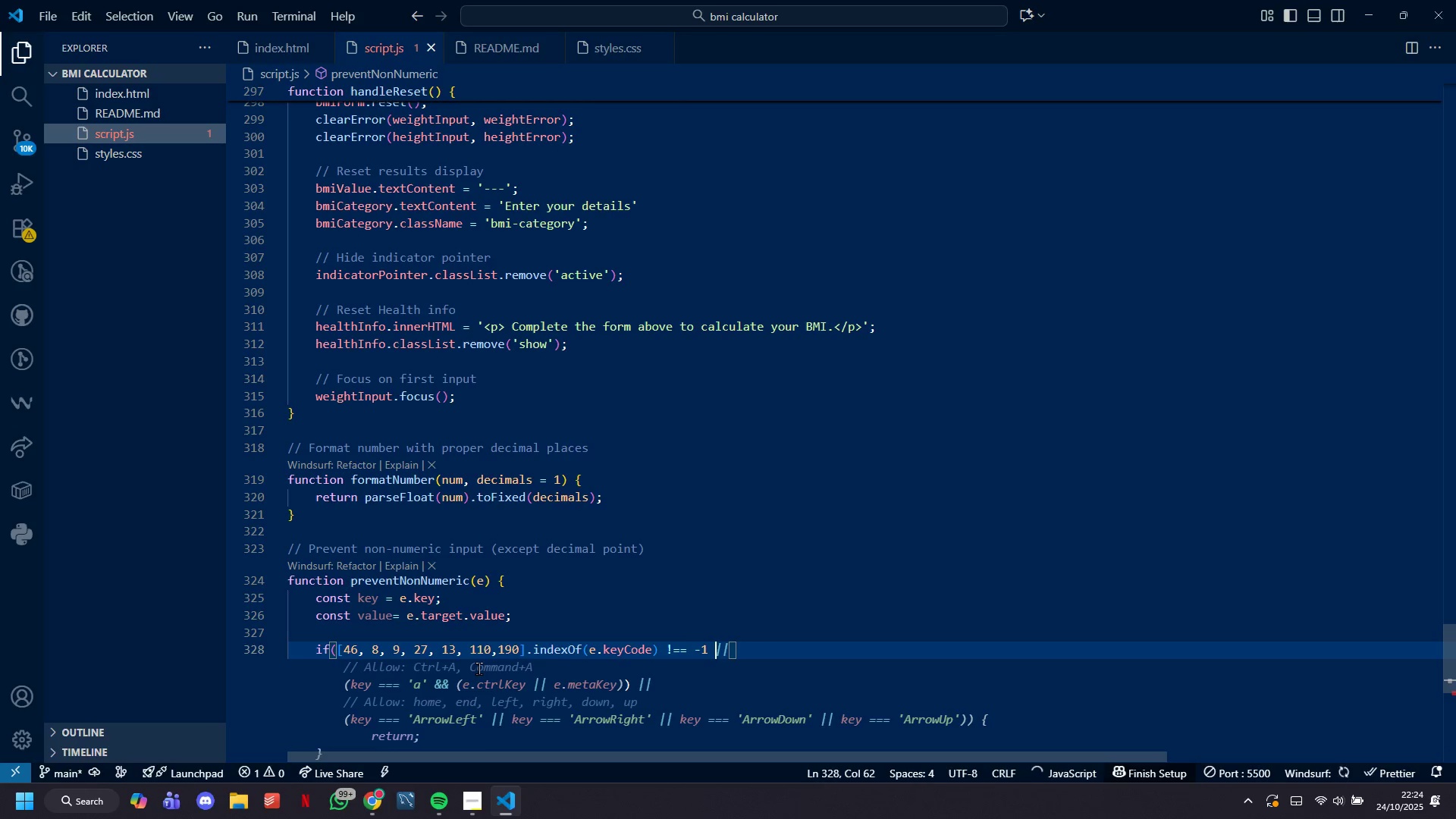 
key(Shift+Backslash)
 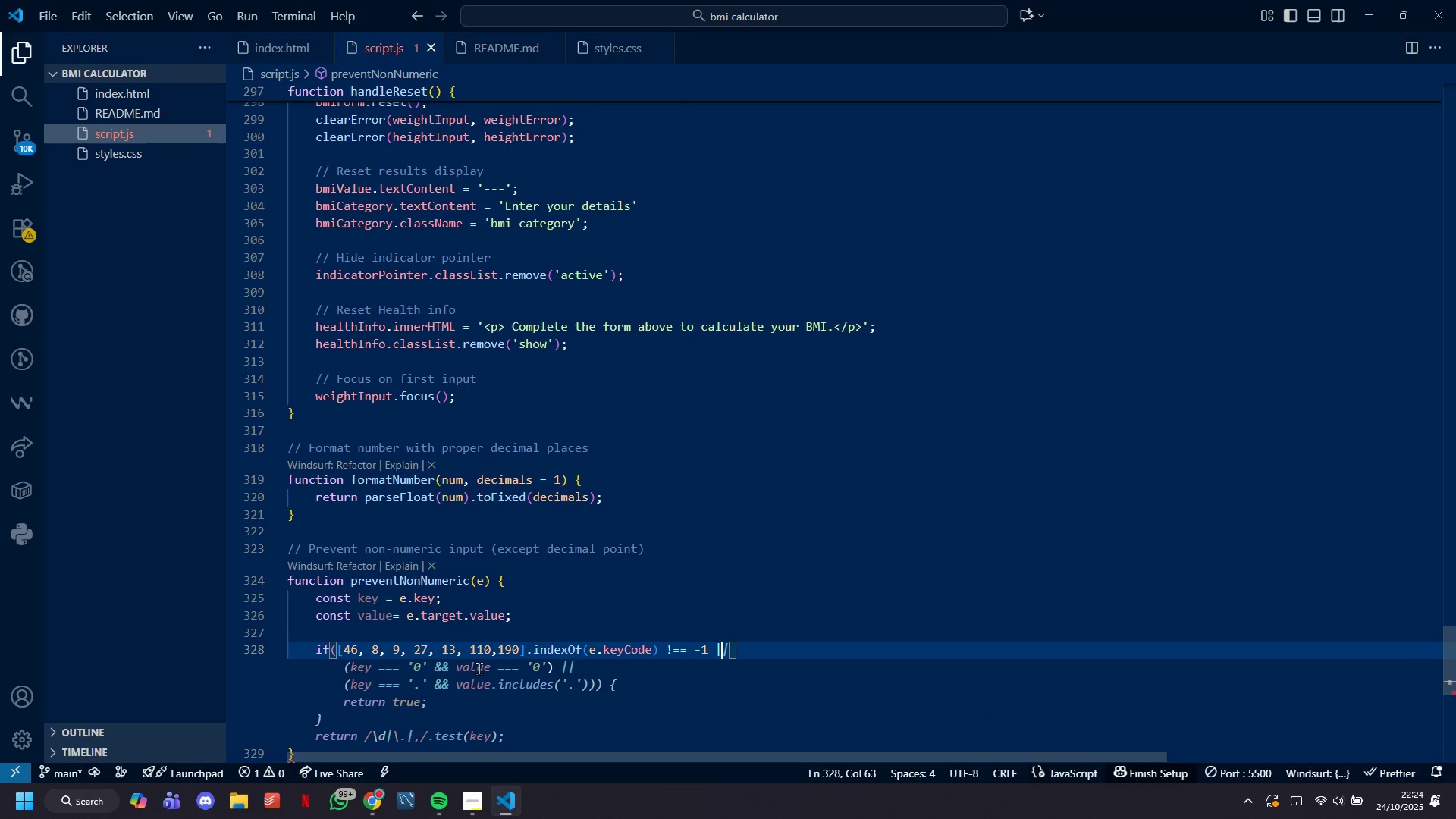 
key(Shift+Backslash)
 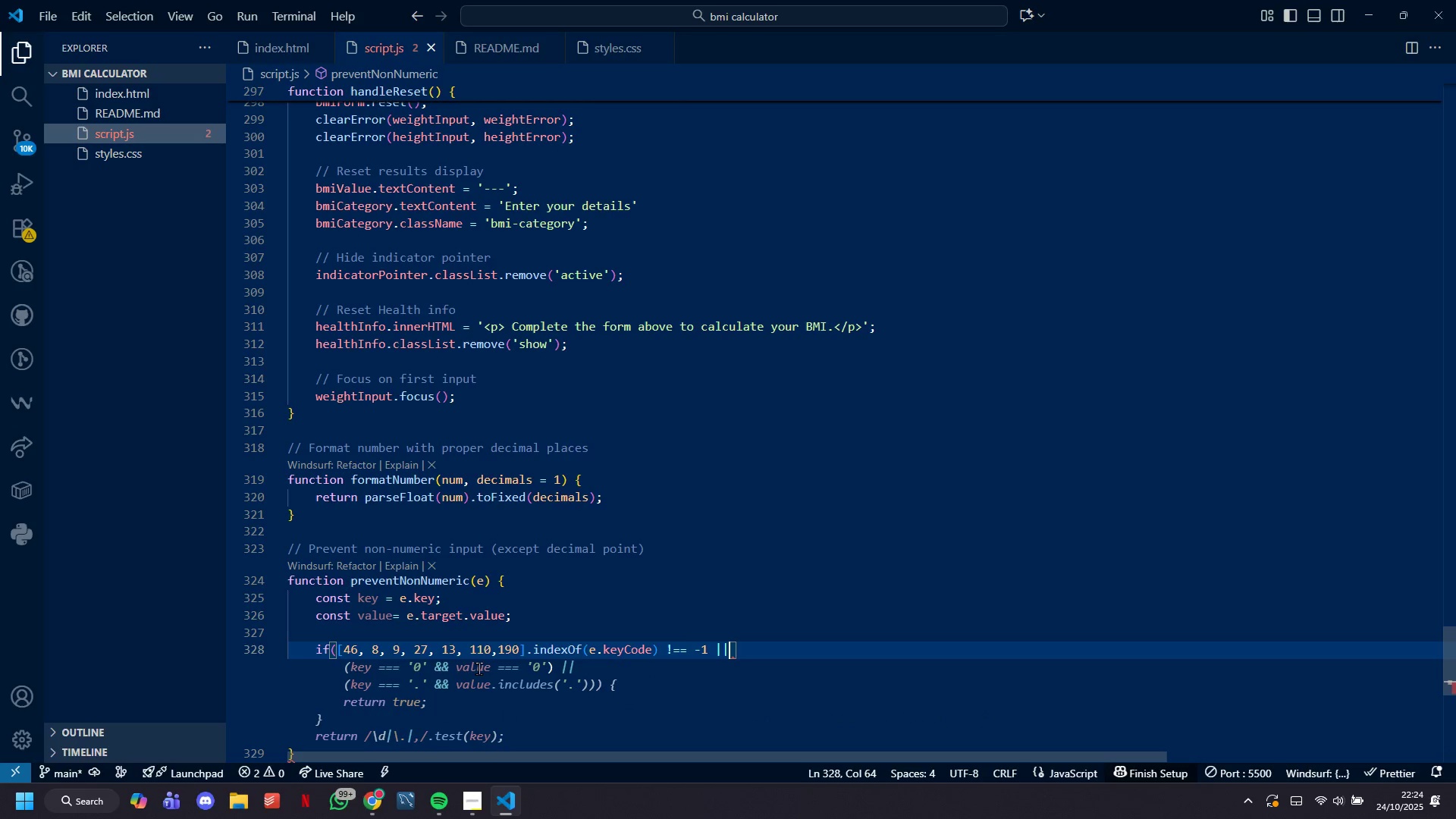 
key(Shift+Space)
 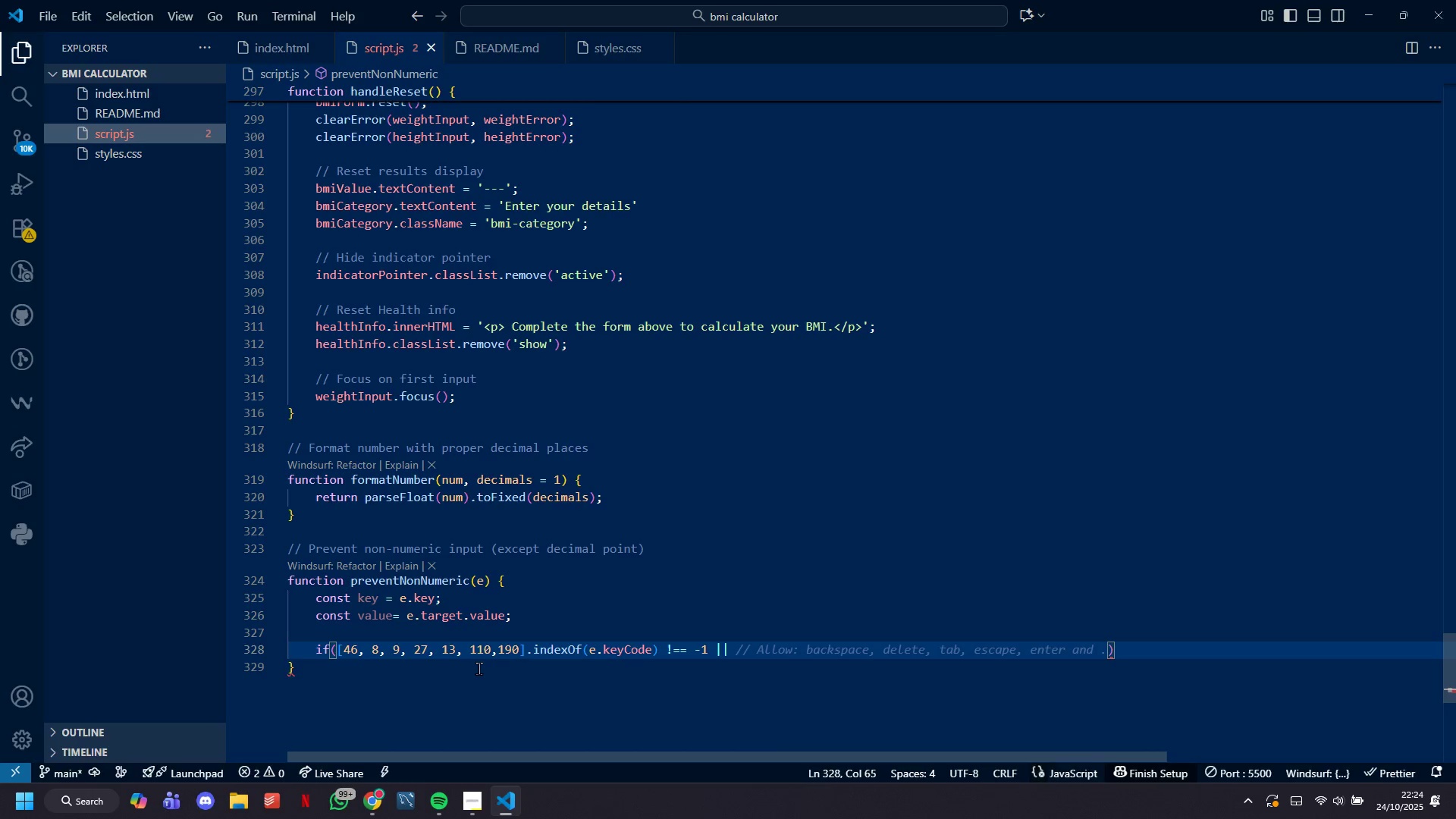 
key(Enter)
 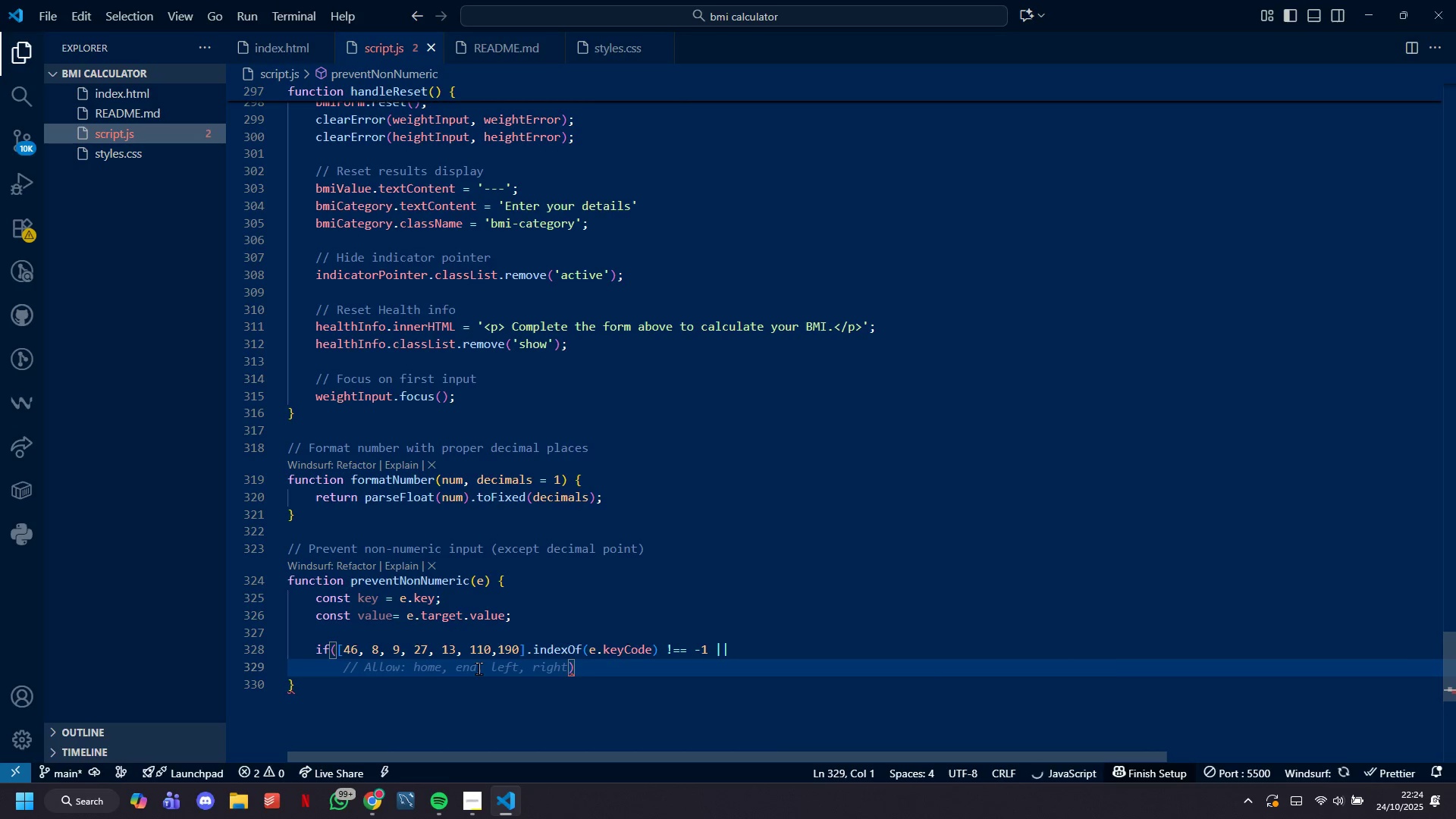 
key(Tab)
 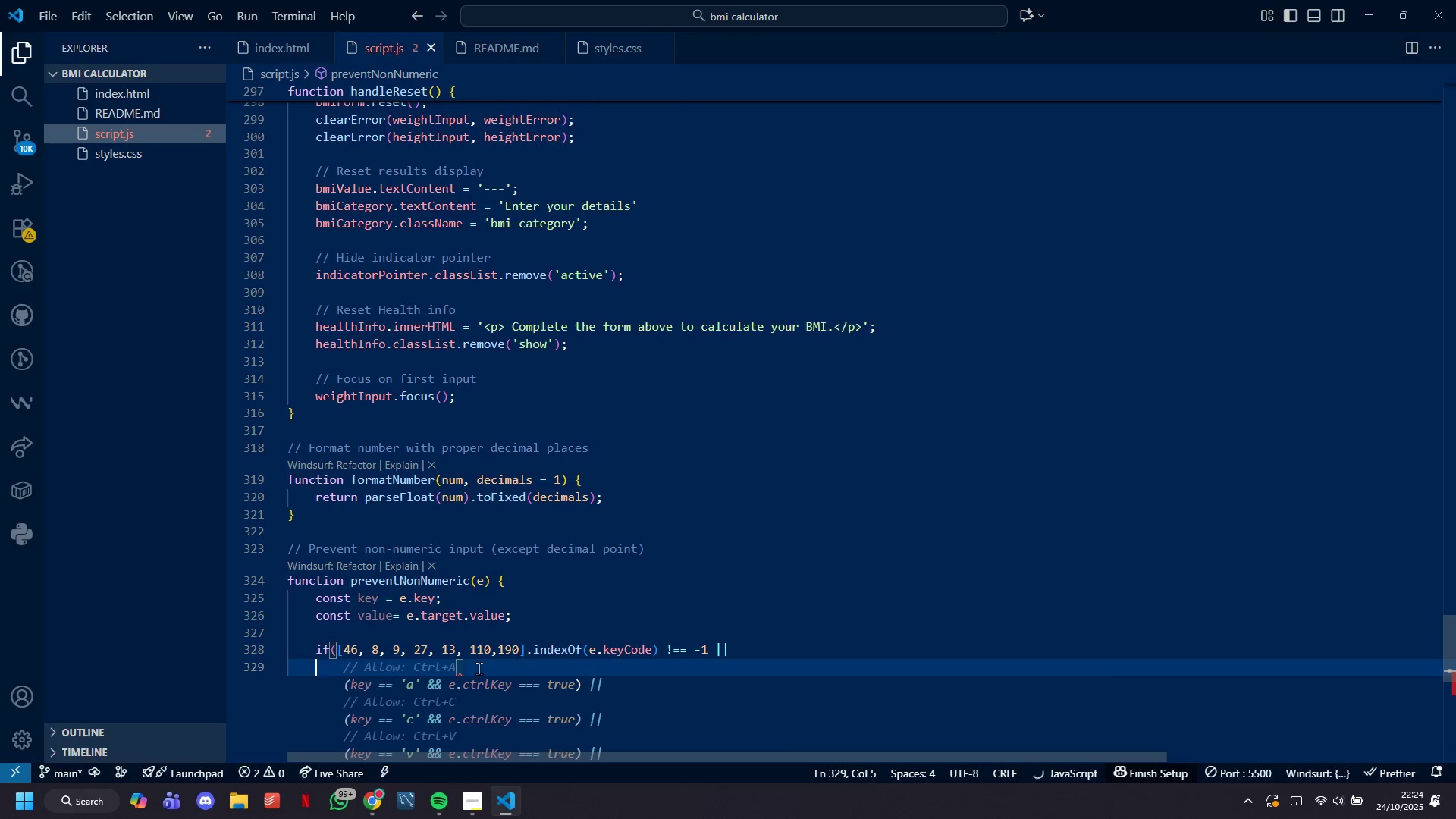 
key(Tab)
 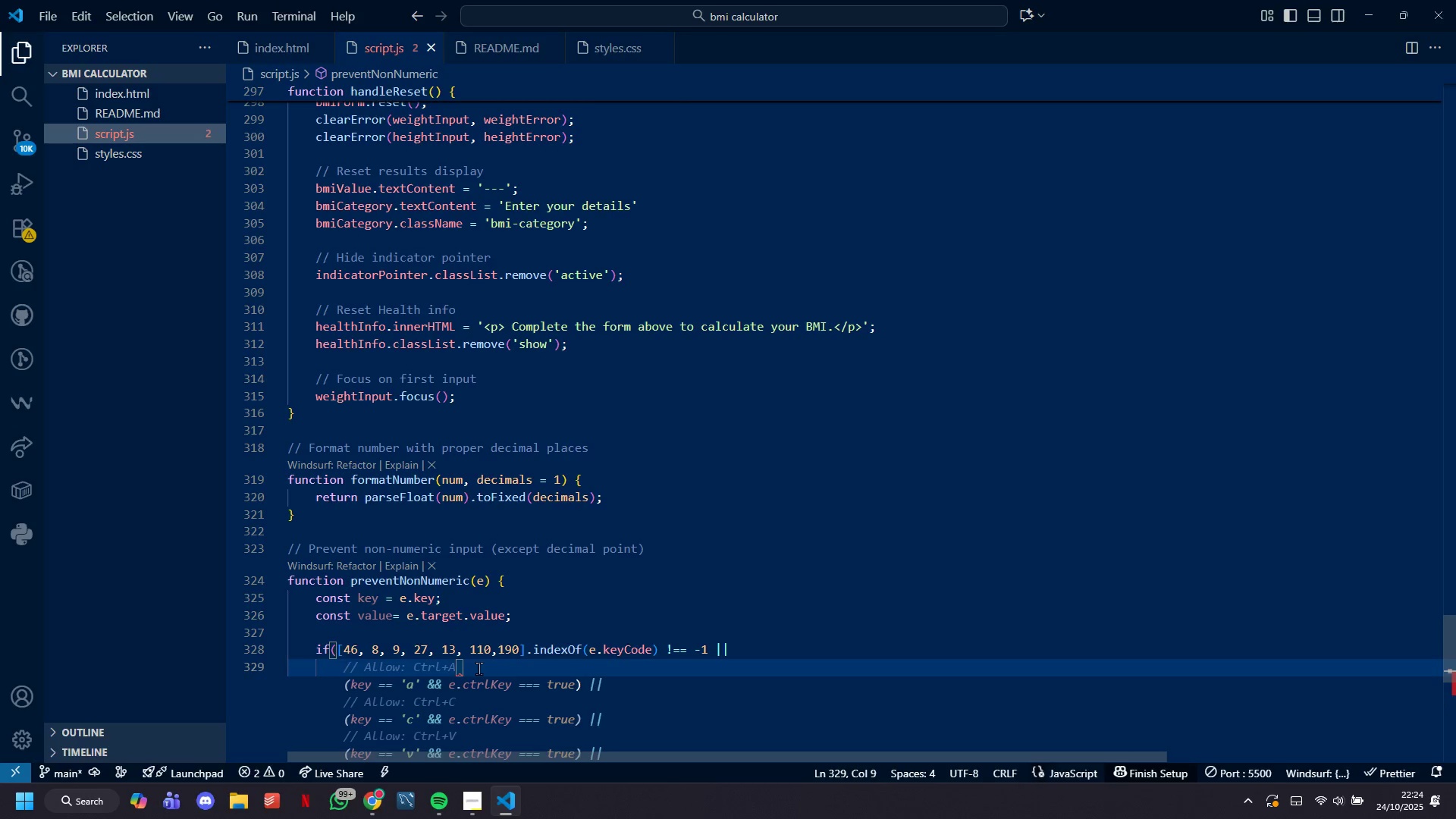 
key(Tab)
 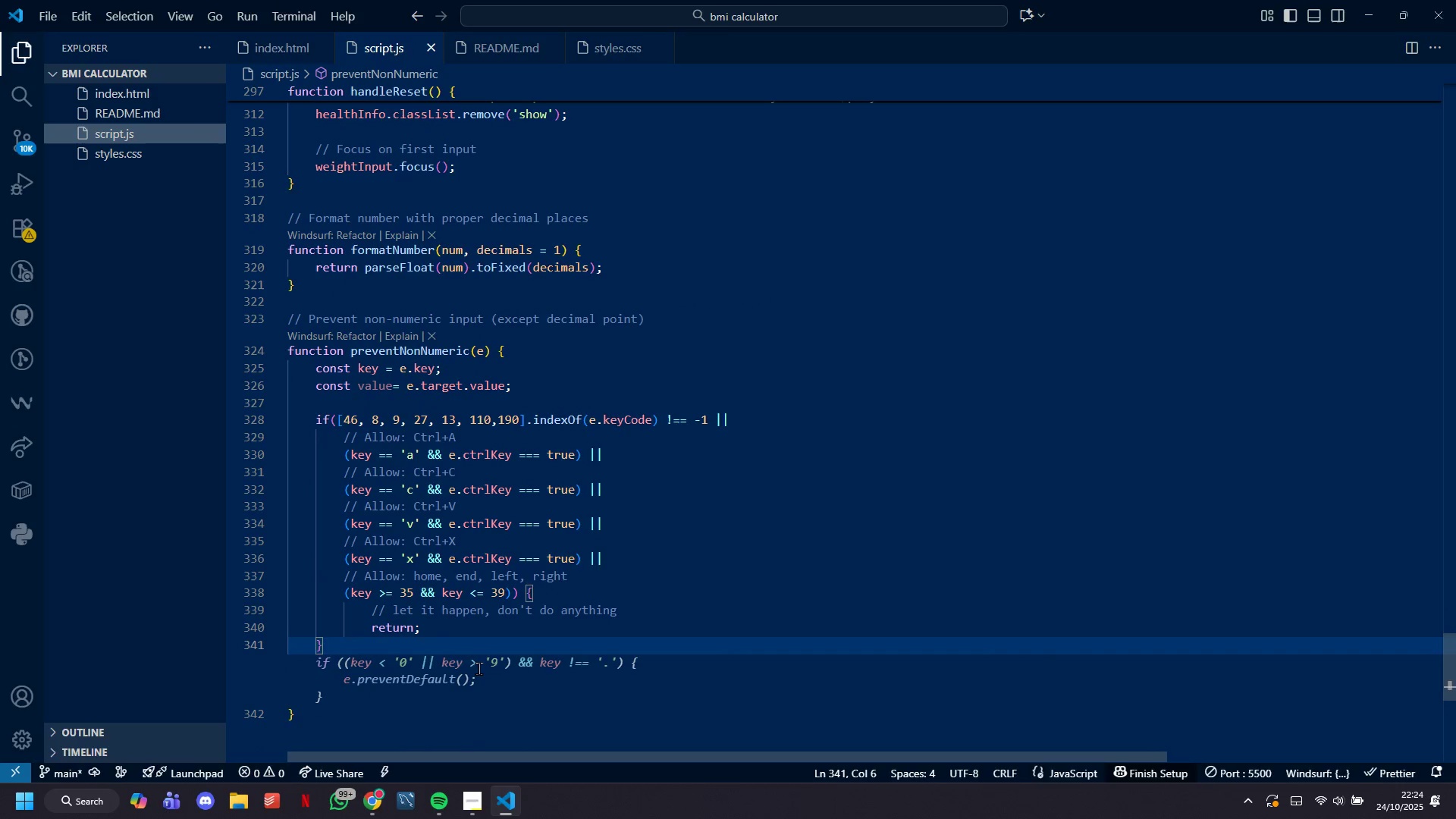 
key(Tab)
 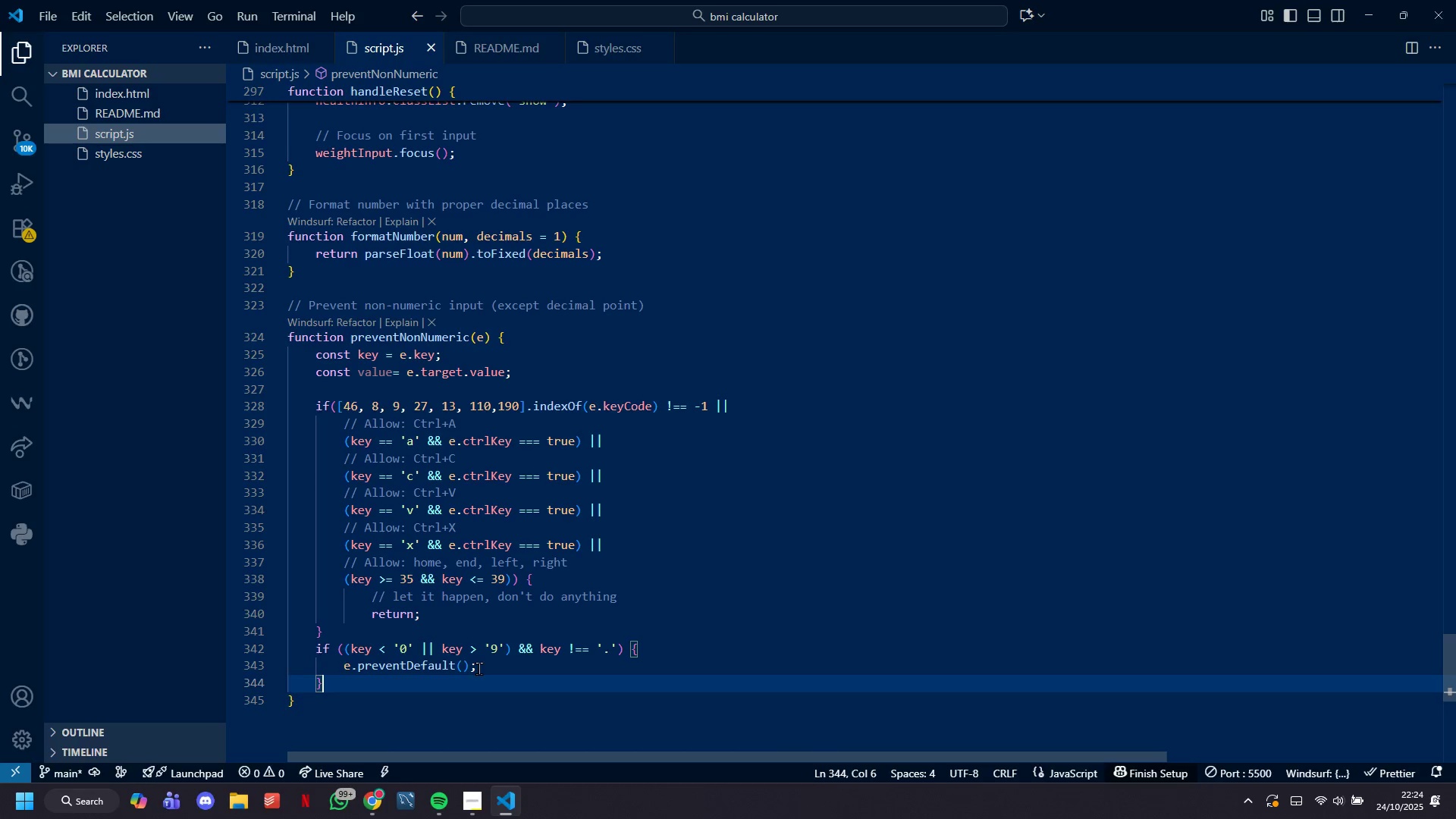 
scroll: coordinate [481, 661], scroll_direction: down, amount: 5.0
 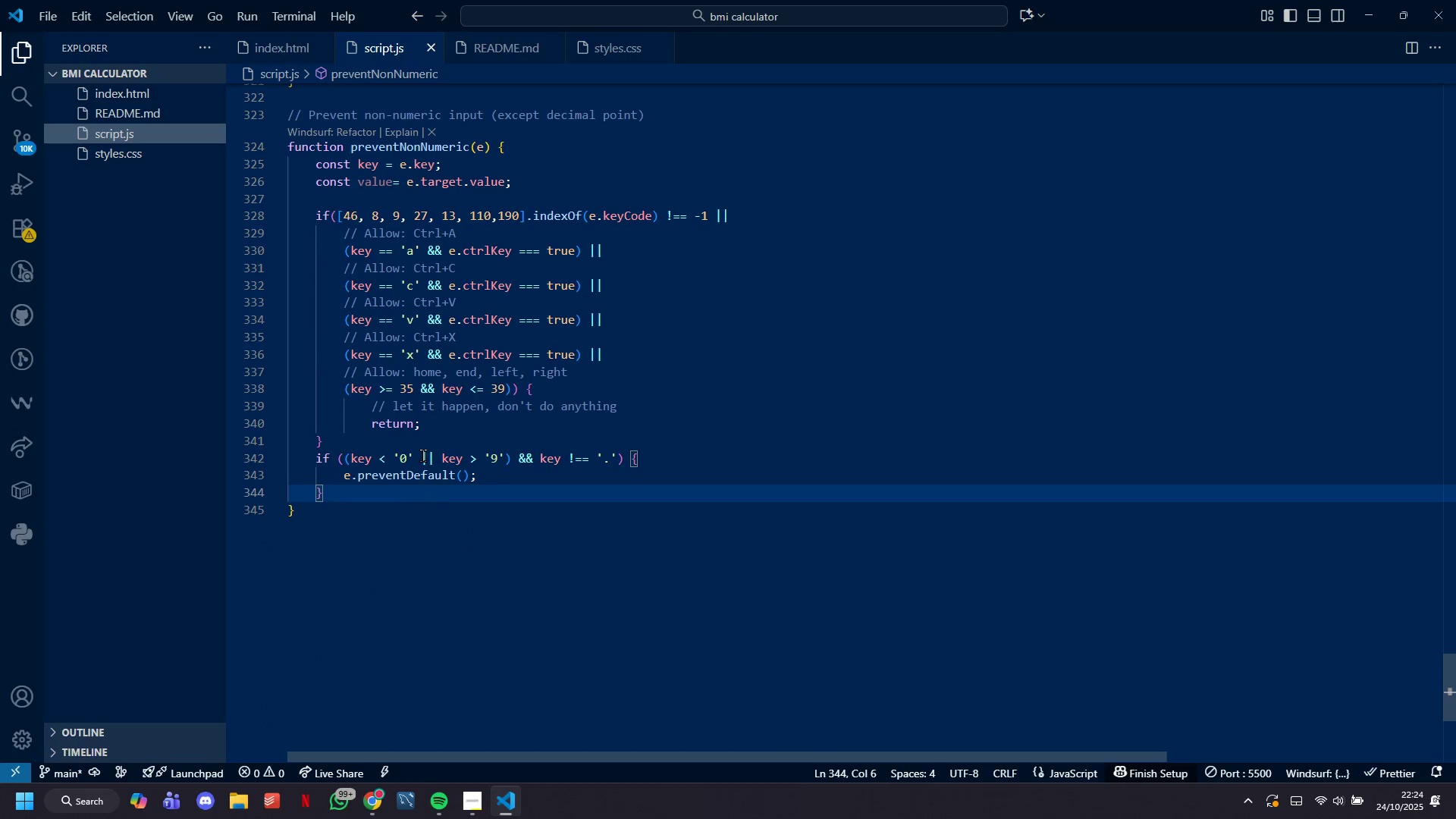 
left_click([422, 455])
 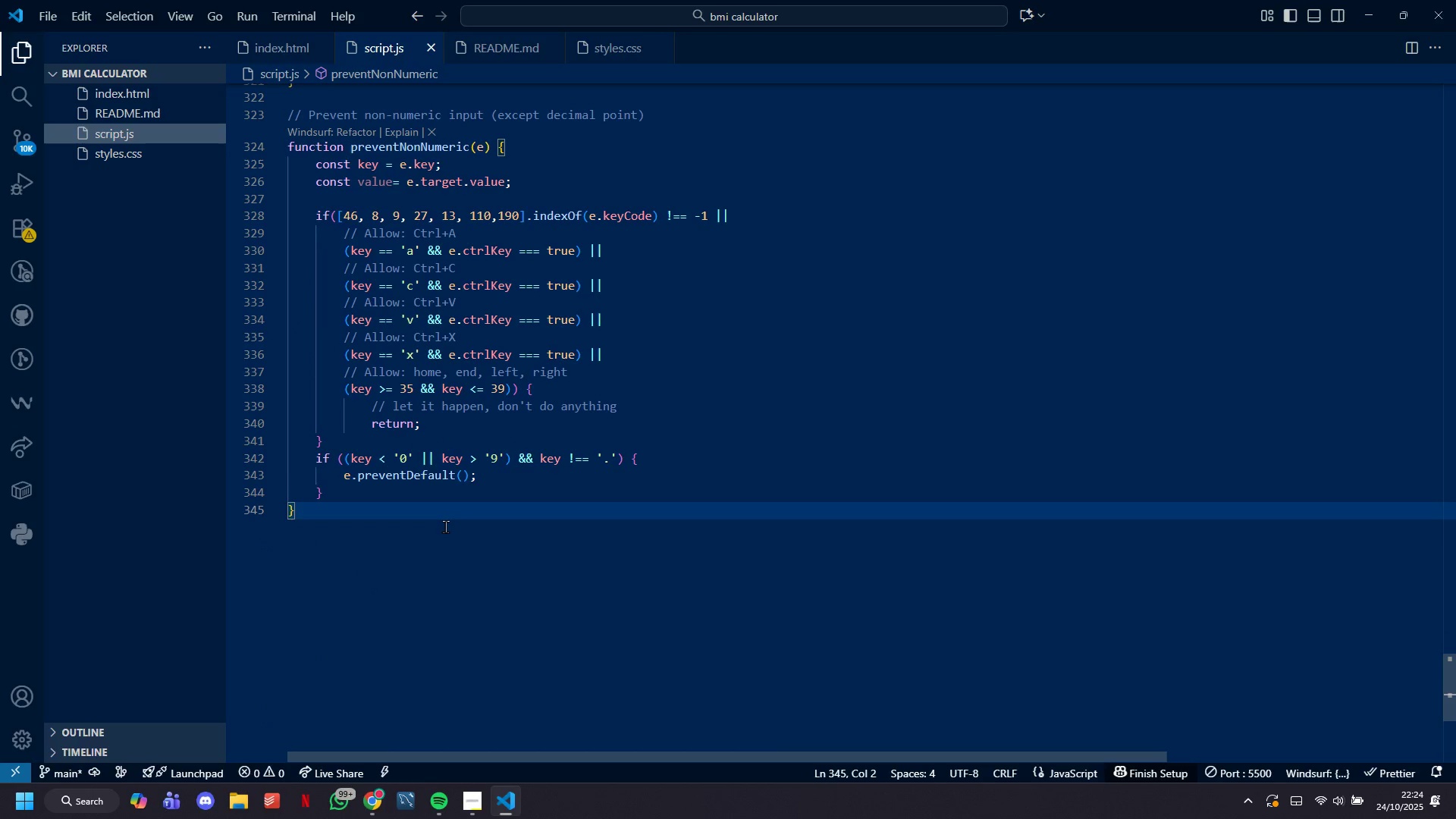 
key(Control+S)